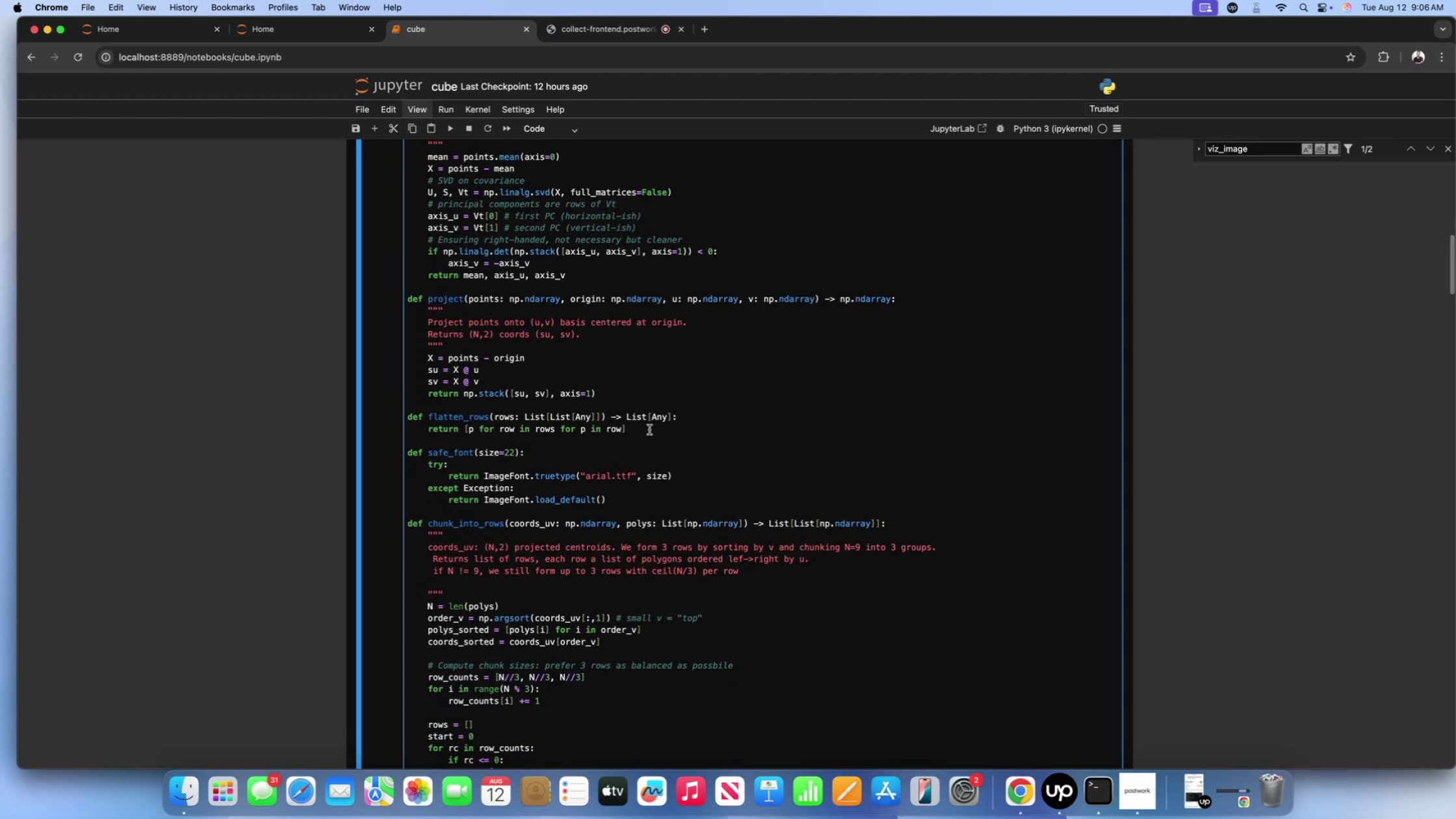 
left_click([649, 432])
 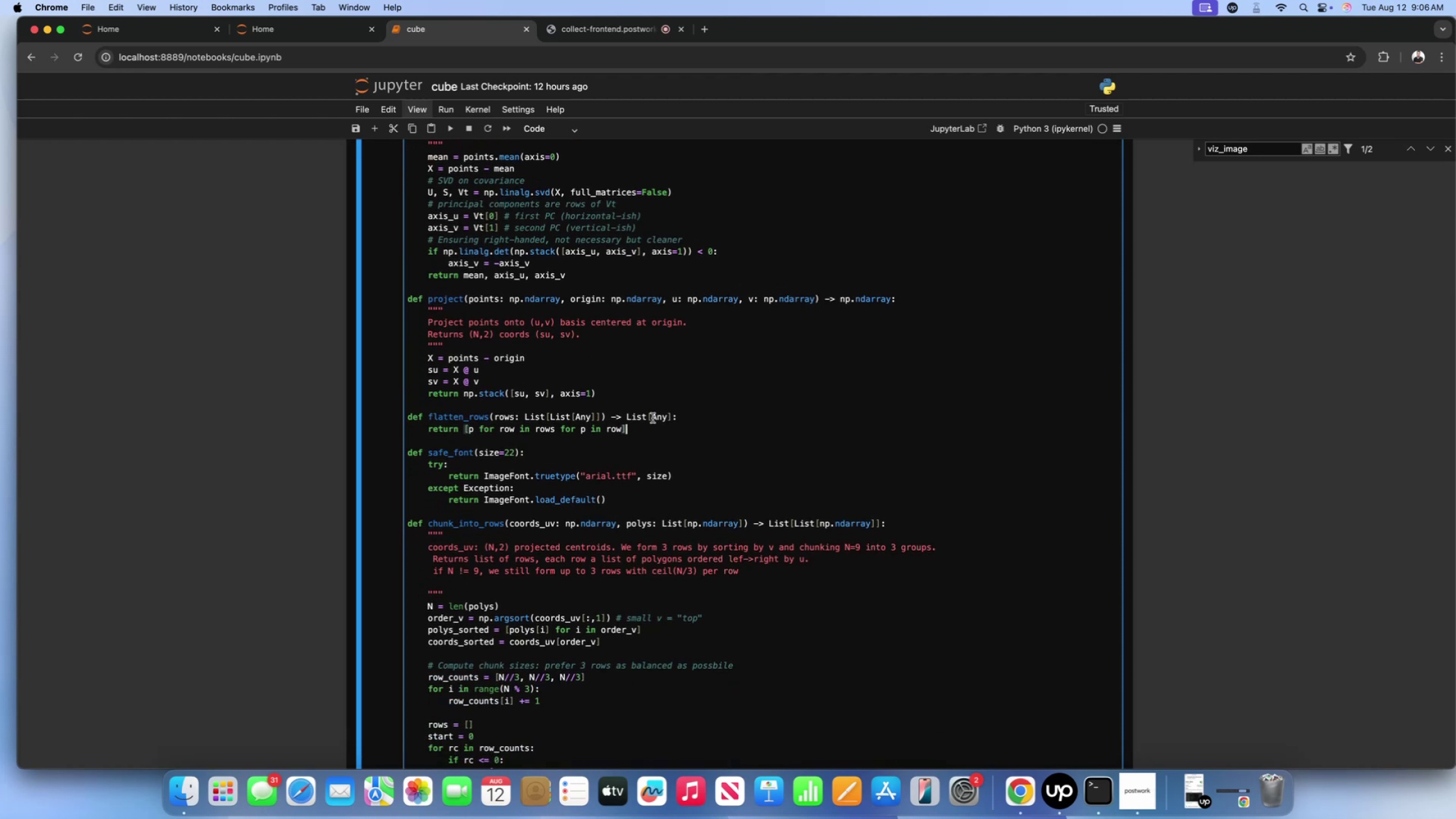 
scroll: coordinate [653, 418], scroll_direction: down, amount: 22.0
 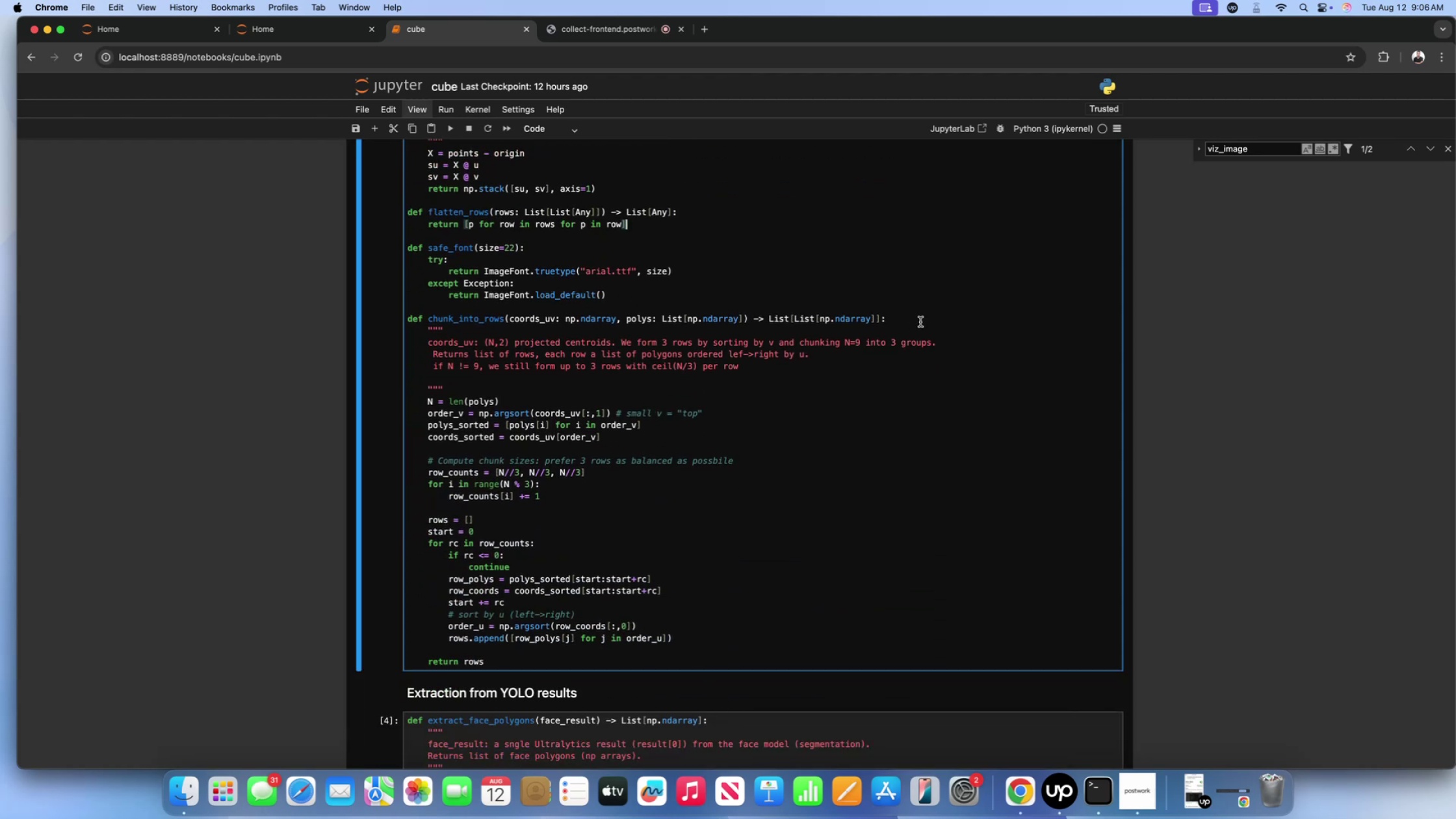 
left_click([932, 321])
 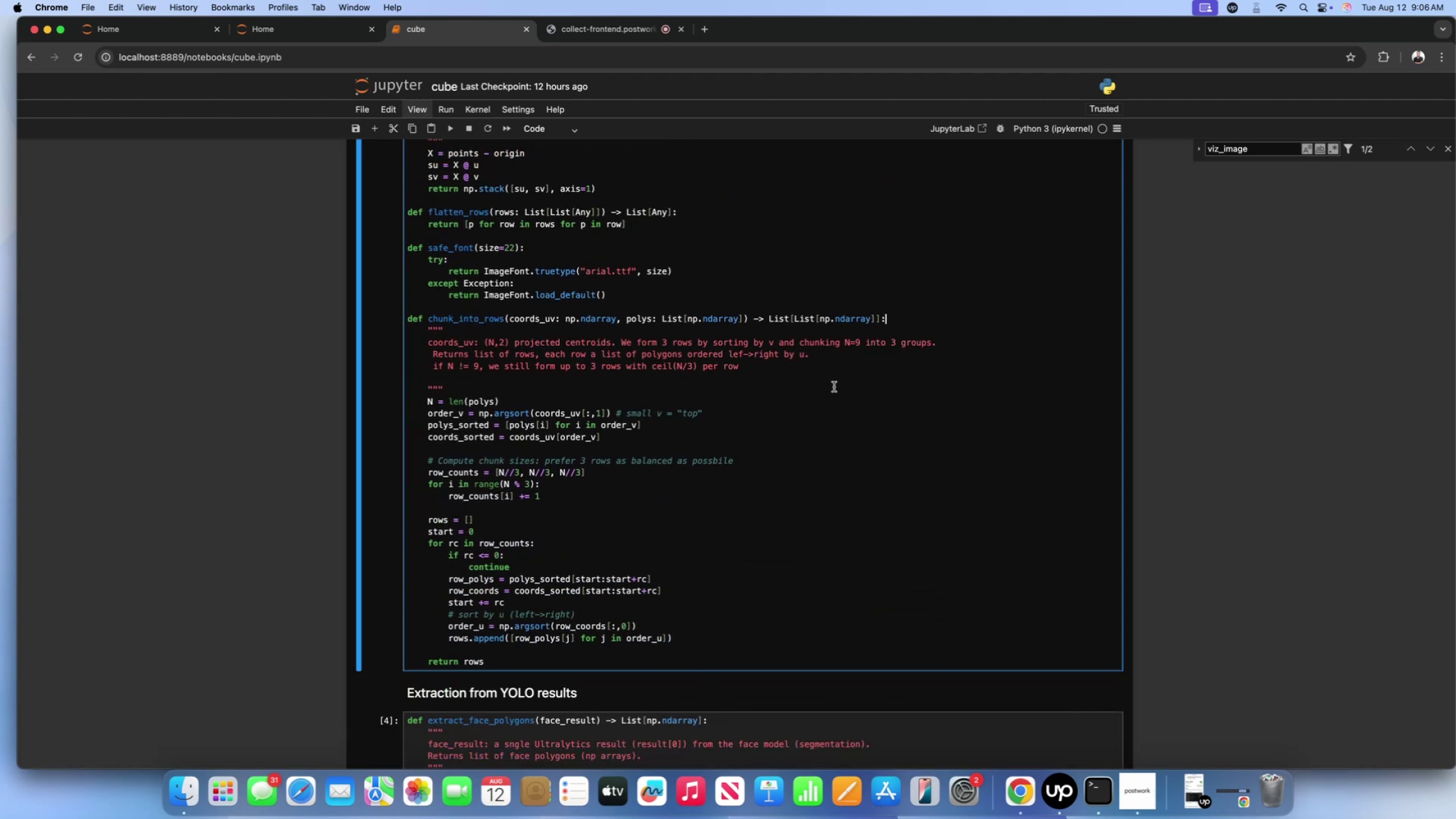 
scroll: coordinate [832, 388], scroll_direction: down, amount: 36.0
 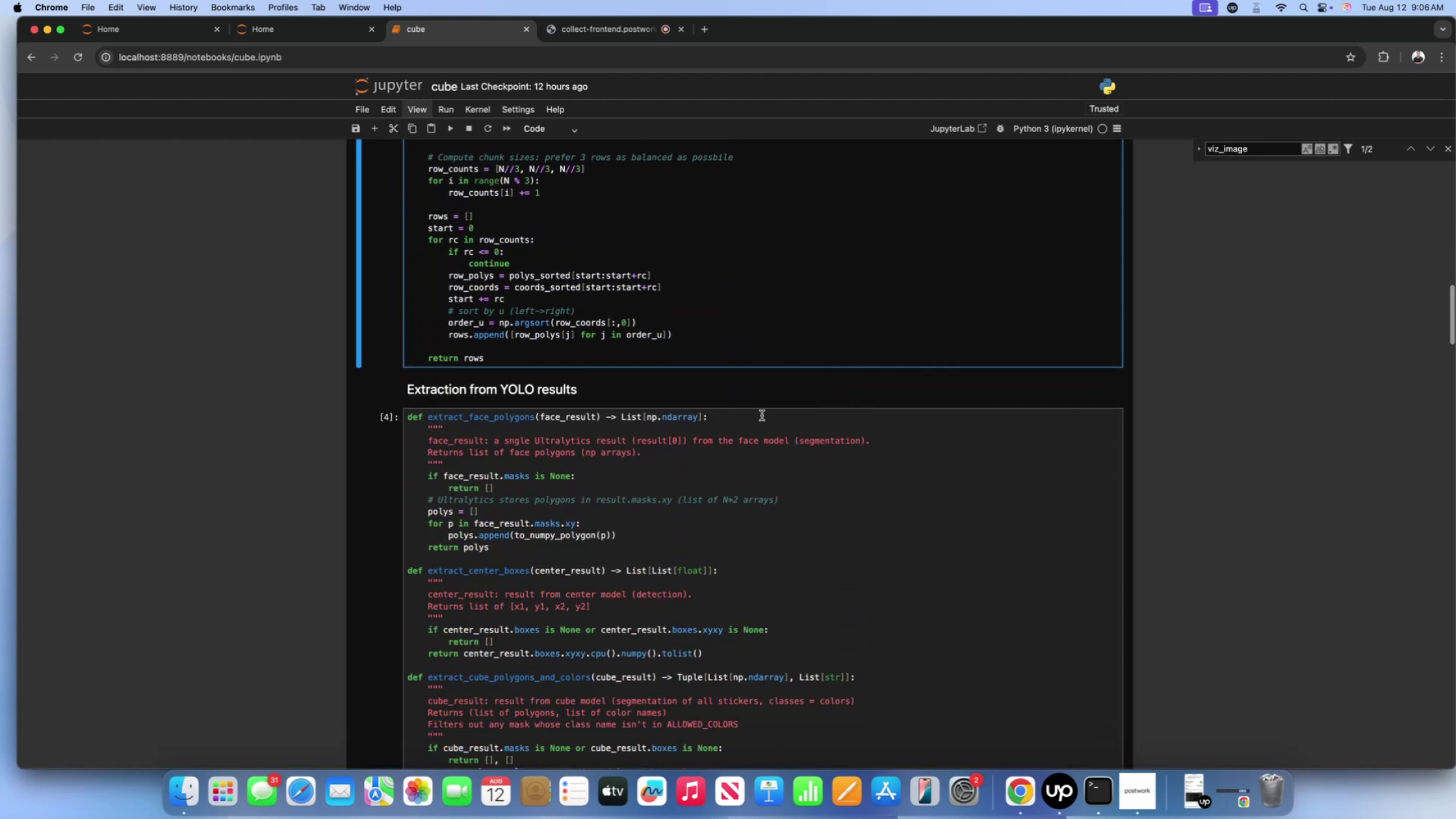 
left_click([762, 415])
 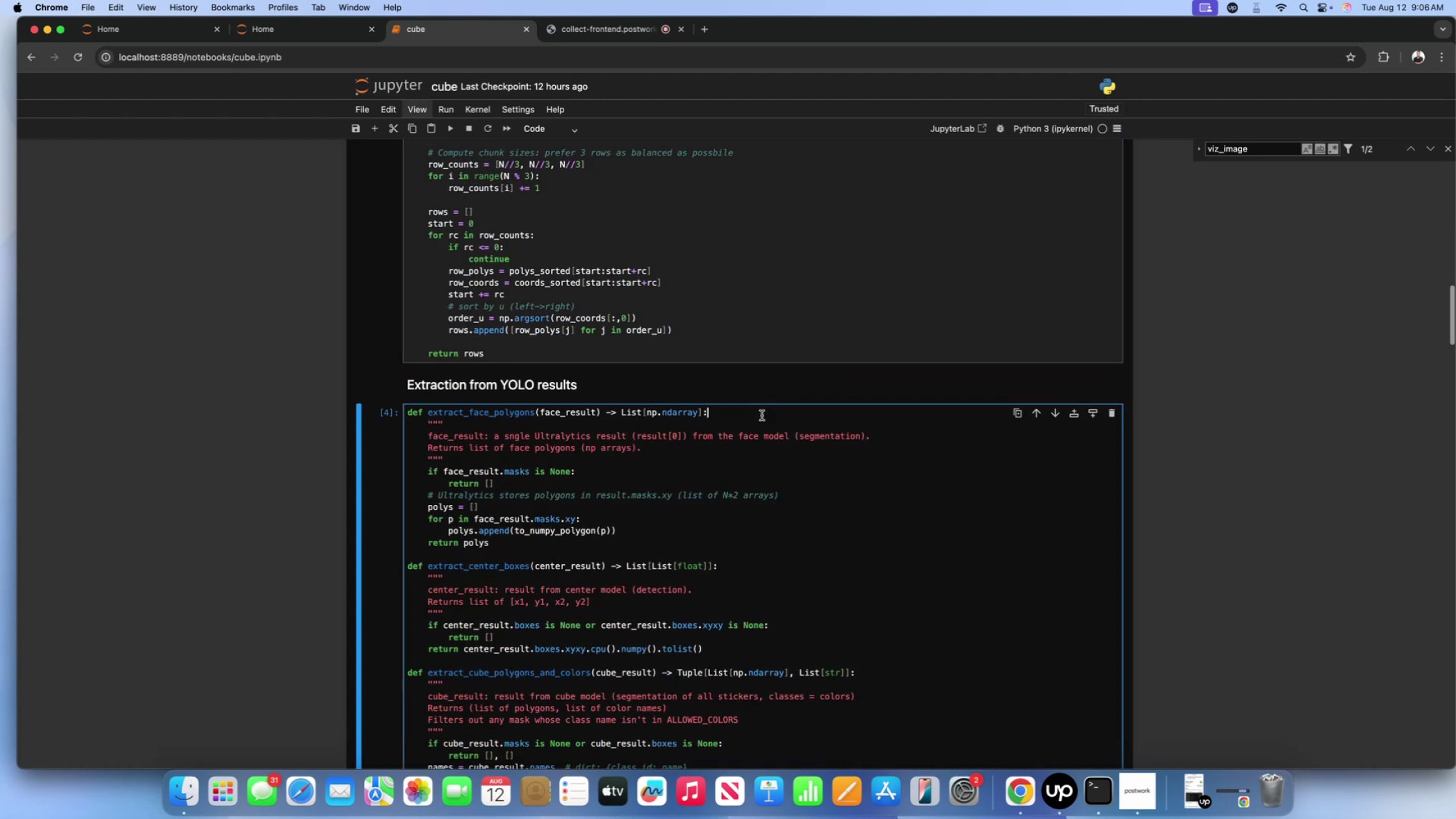 
scroll: coordinate [762, 415], scroll_direction: down, amount: 15.0
 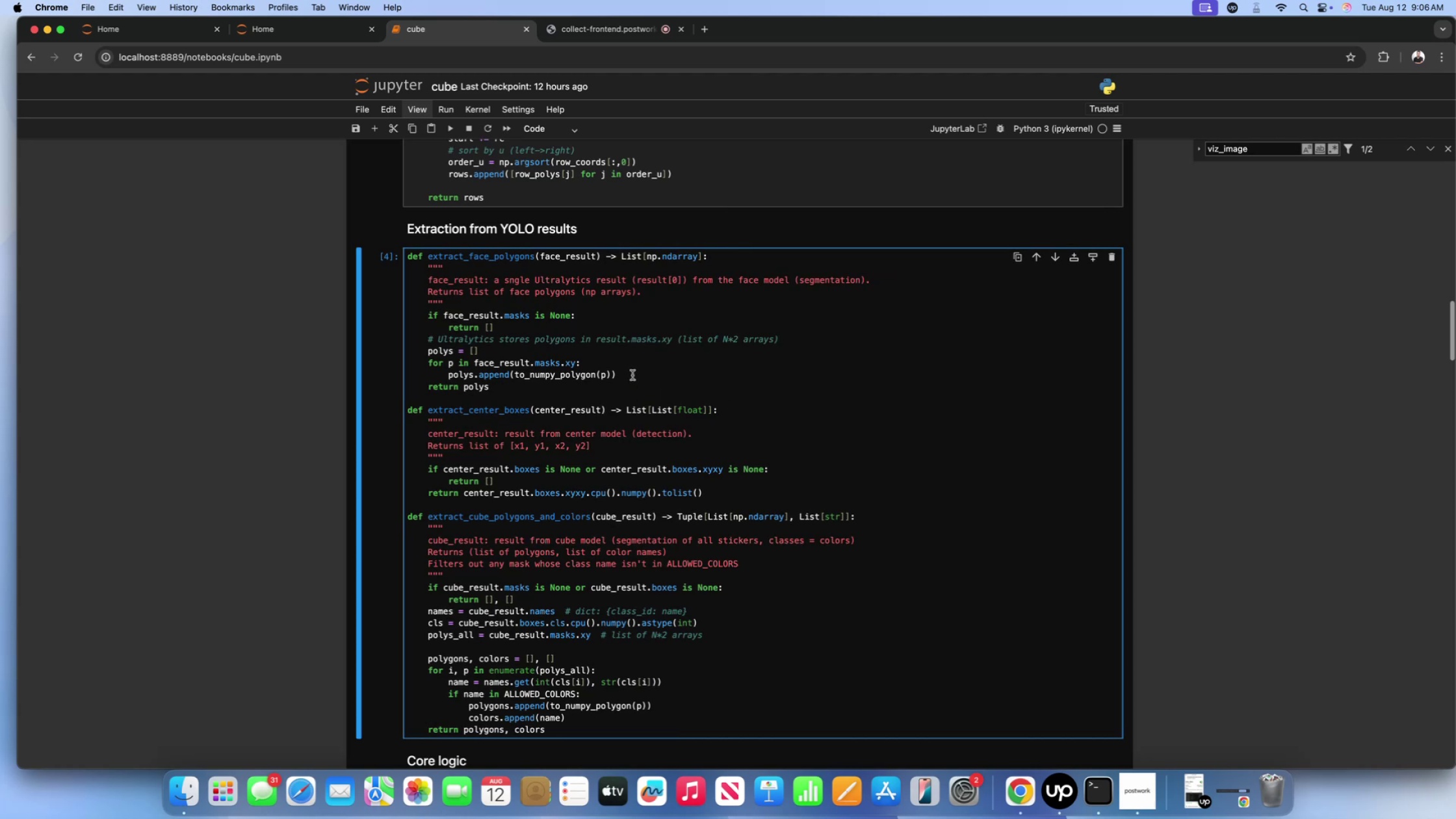 
left_click([632, 375])
 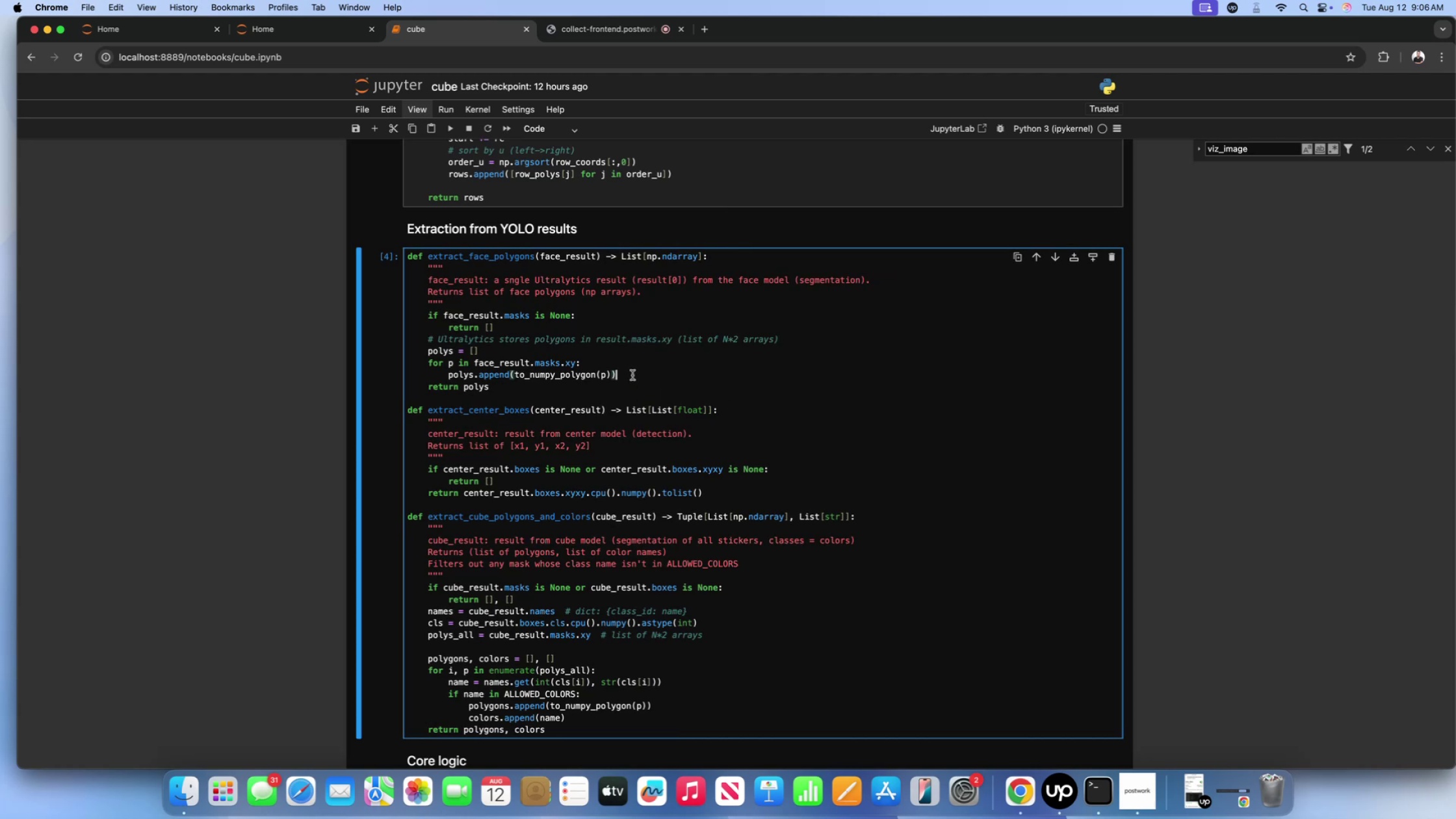 
scroll: coordinate [632, 375], scroll_direction: down, amount: 12.0
 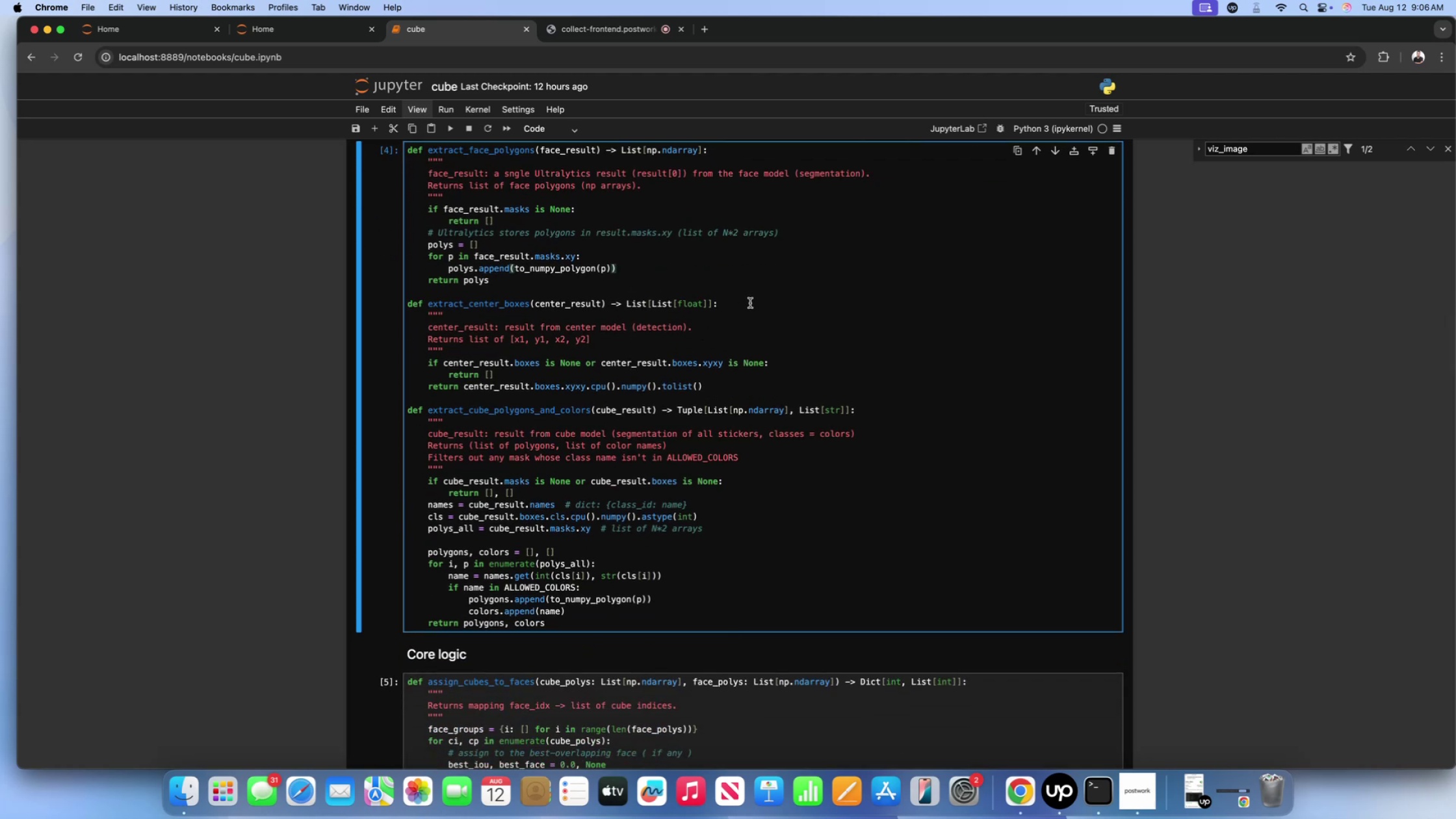 
left_click([750, 303])
 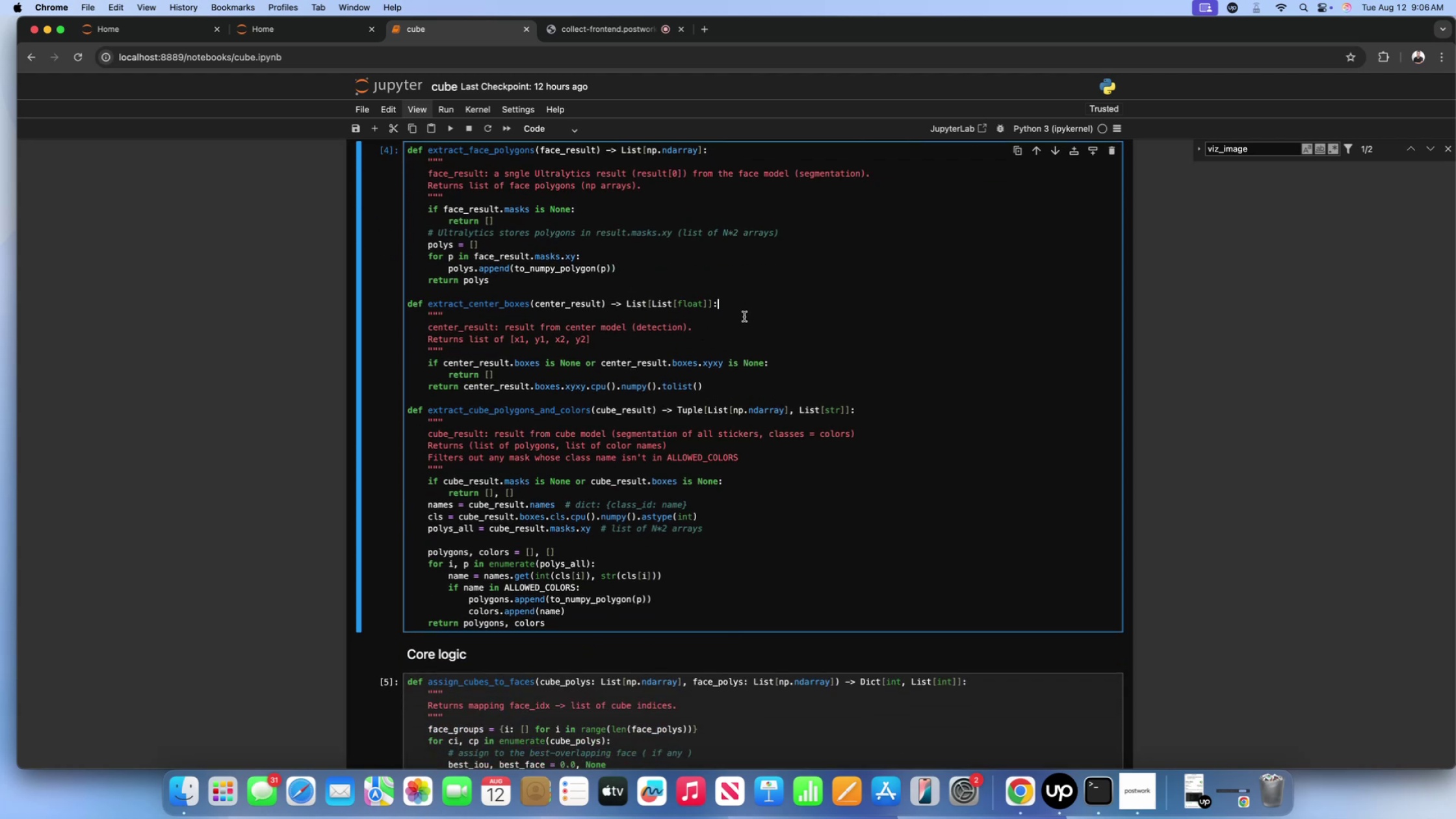 
scroll: coordinate [742, 320], scroll_direction: down, amount: 3.0
 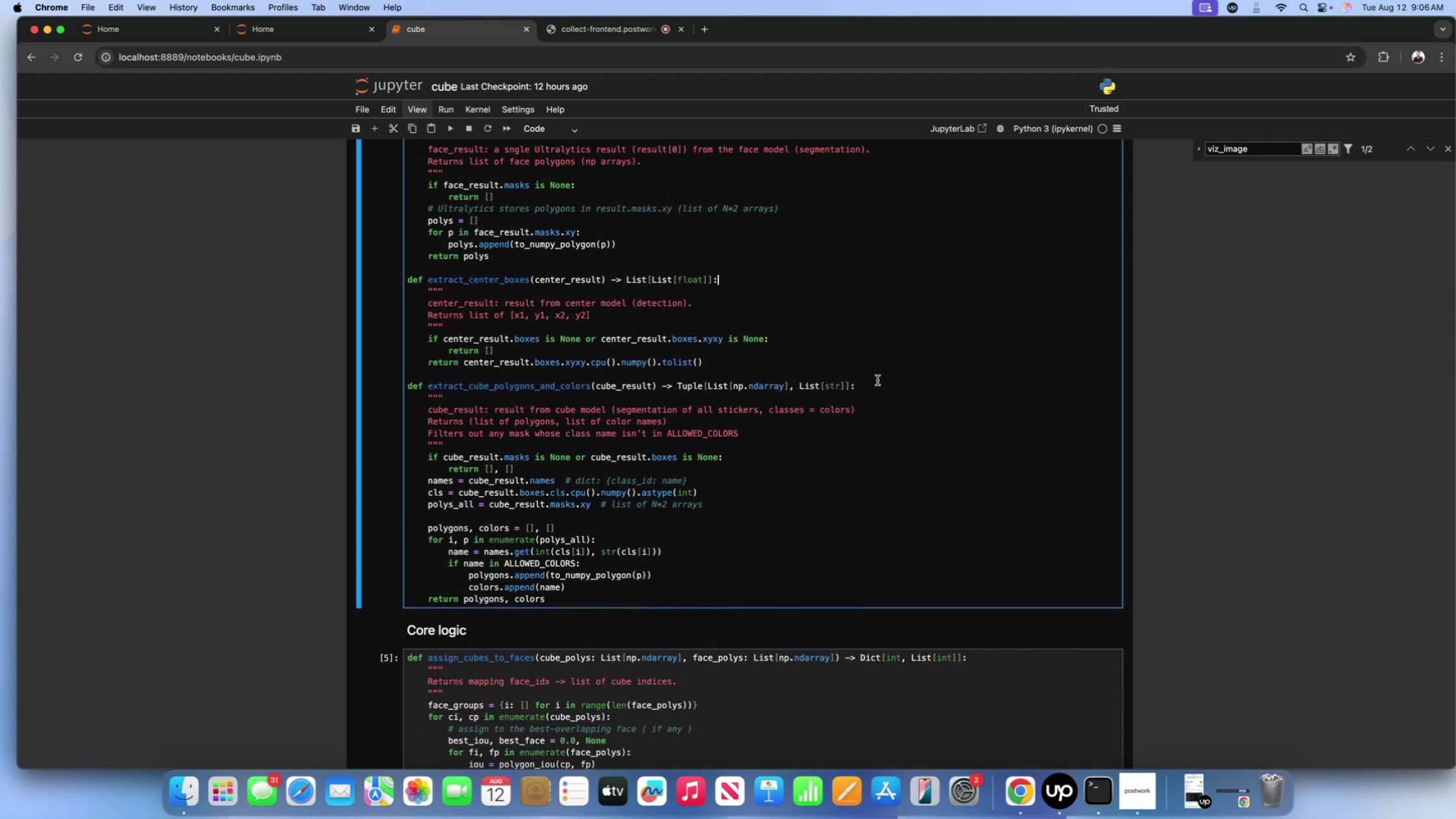 
left_click([877, 383])
 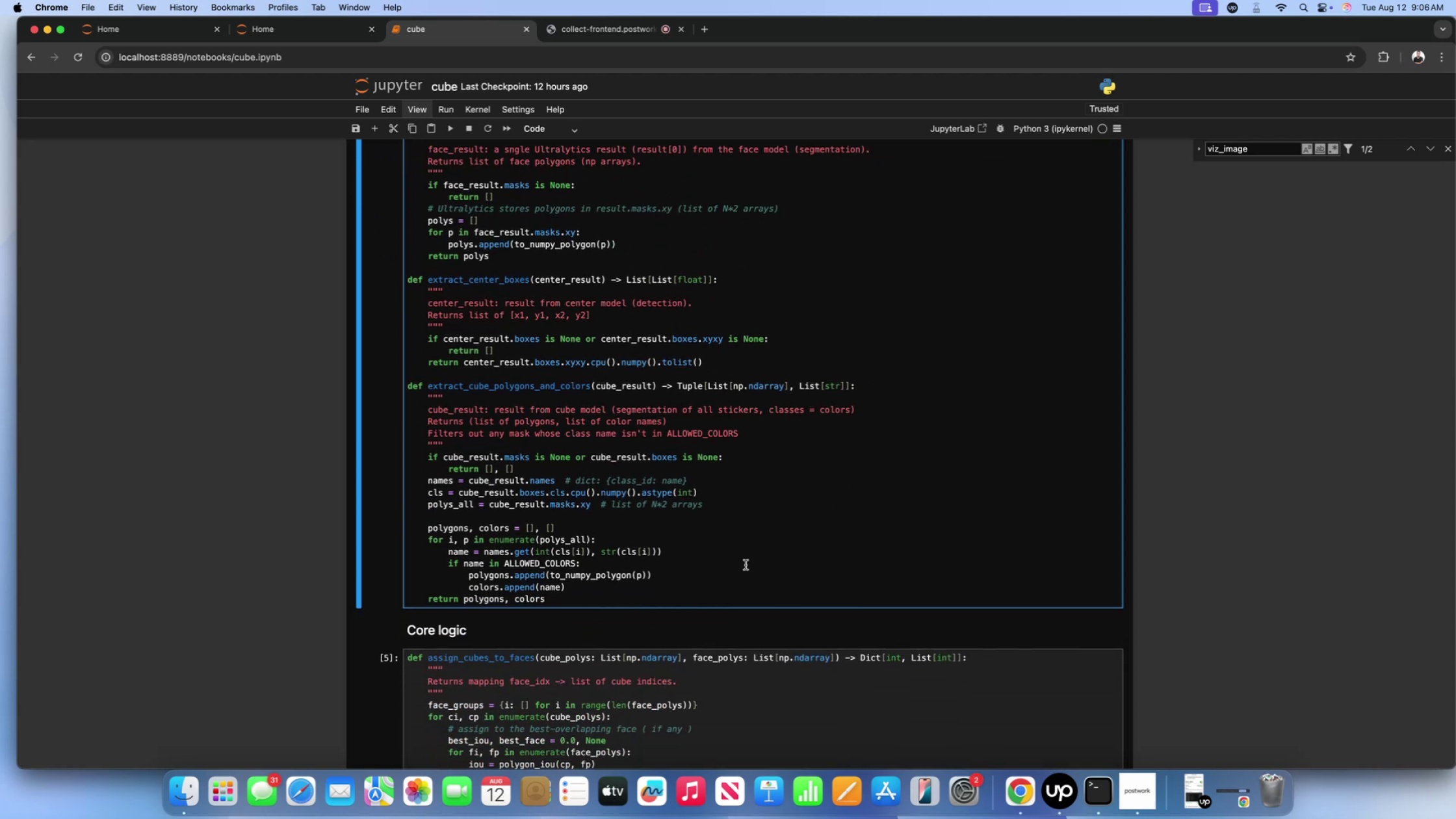 
left_click([744, 566])
 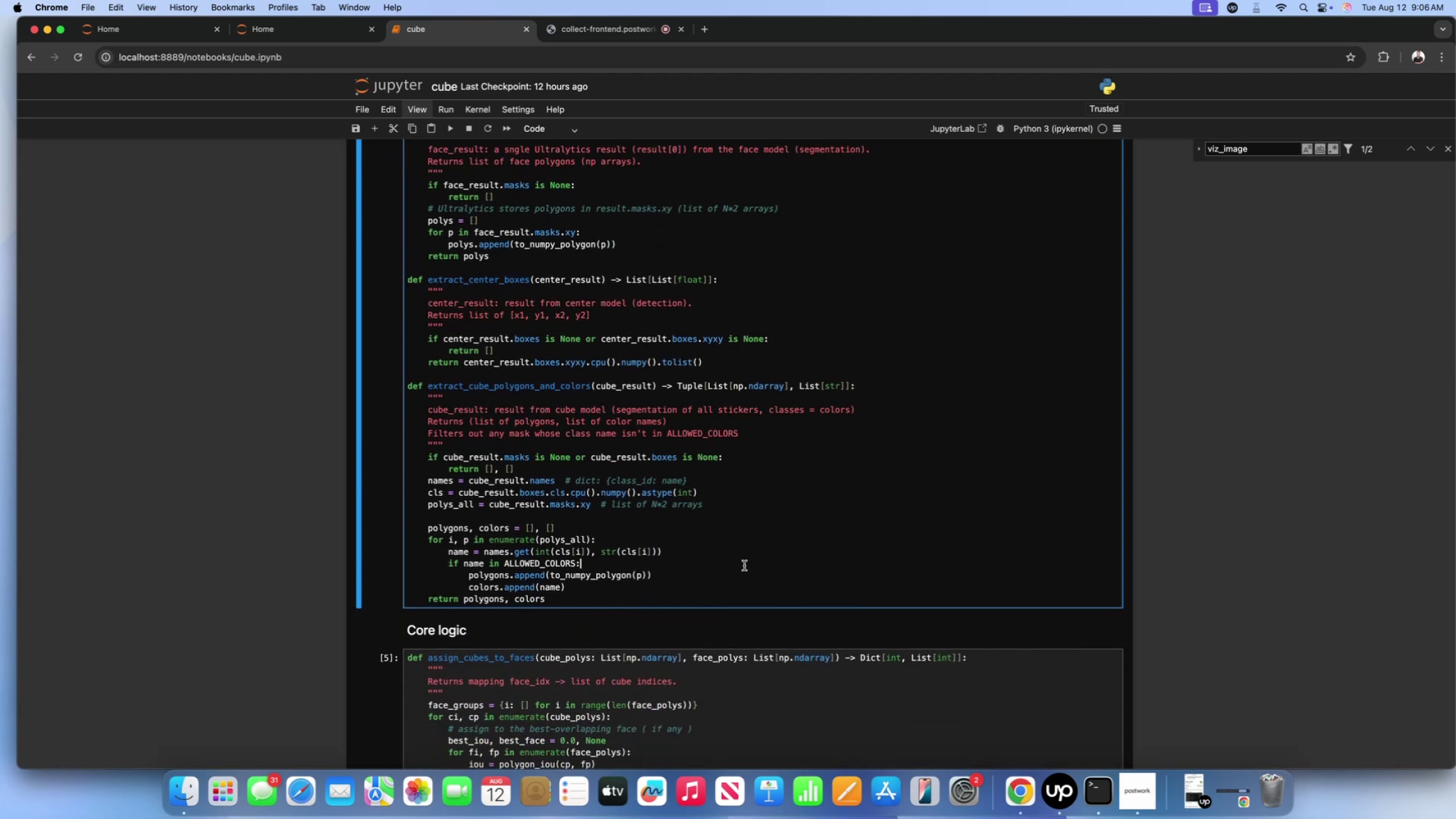 
scroll: coordinate [744, 566], scroll_direction: down, amount: 23.0
 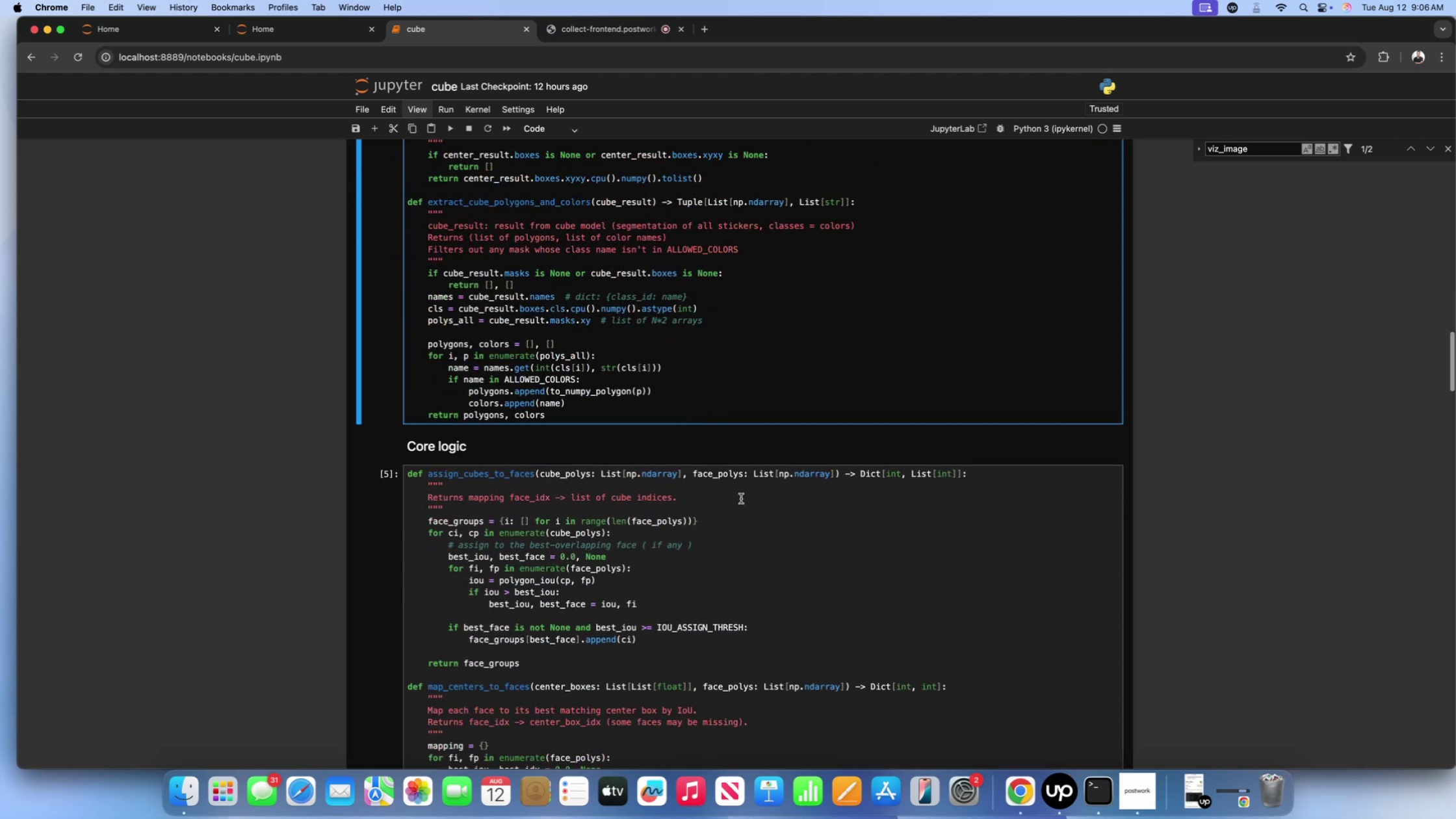 
left_click([740, 497])
 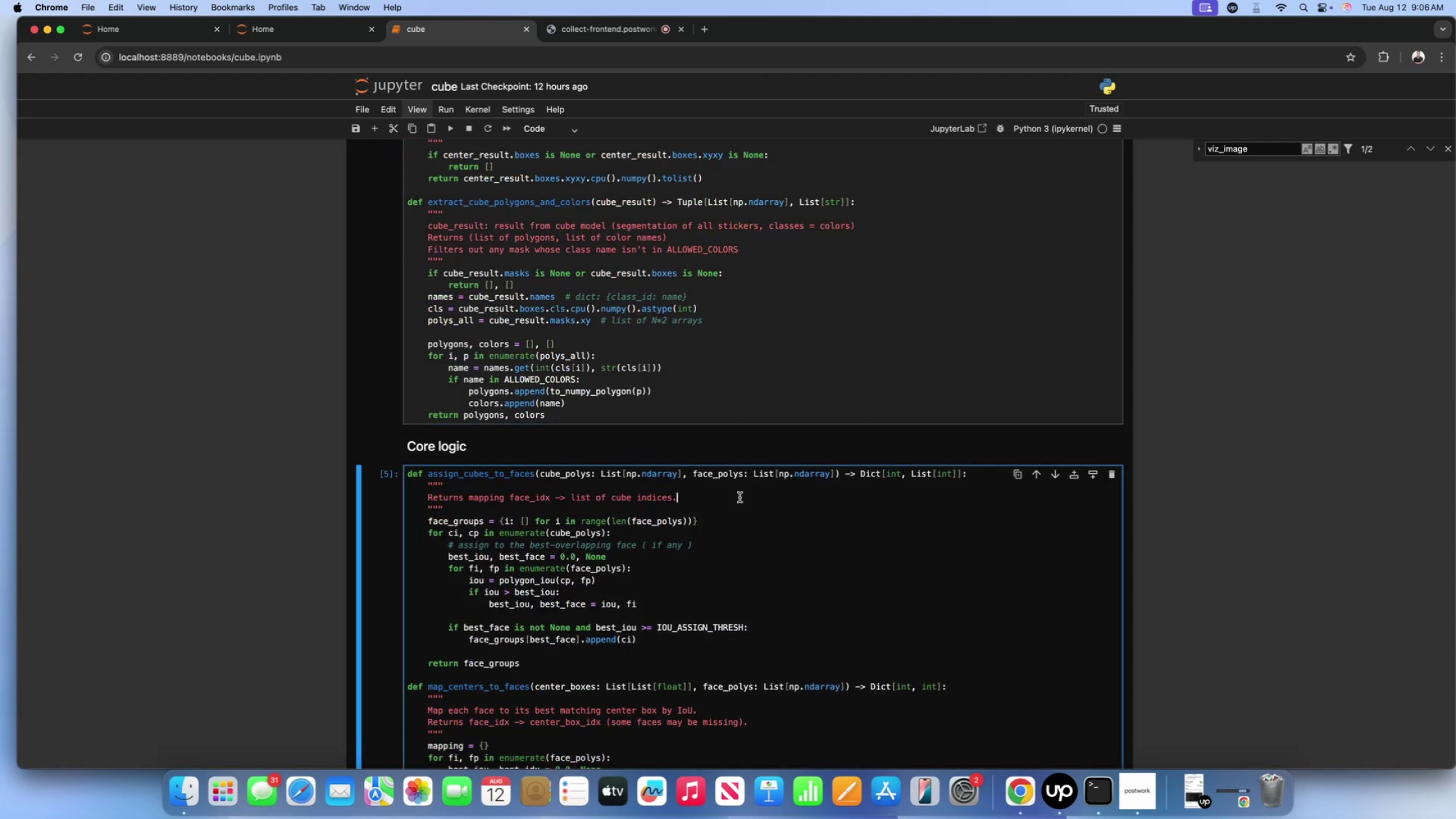 
scroll: coordinate [740, 497], scroll_direction: down, amount: 17.0
 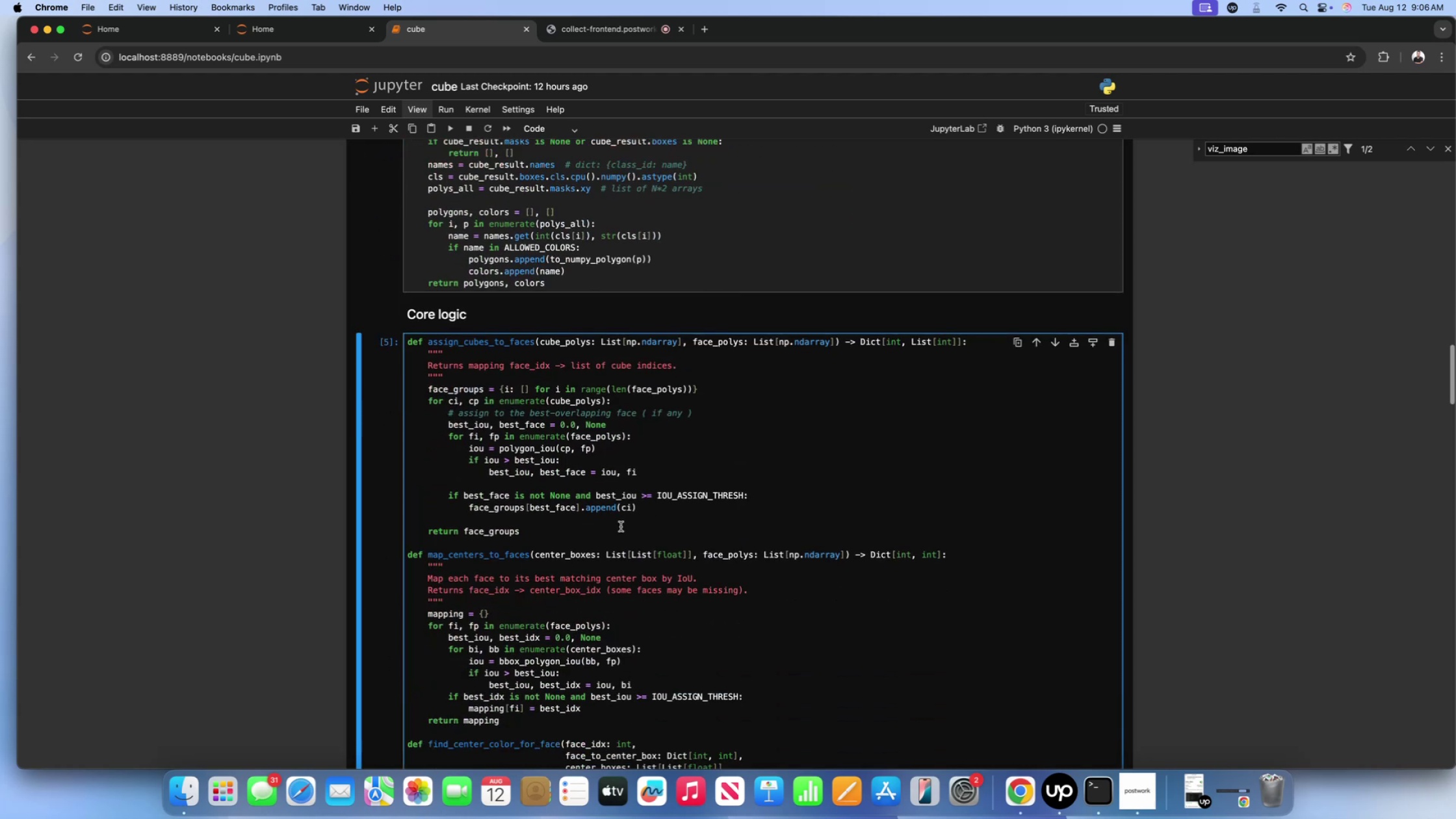 
left_click([619, 526])
 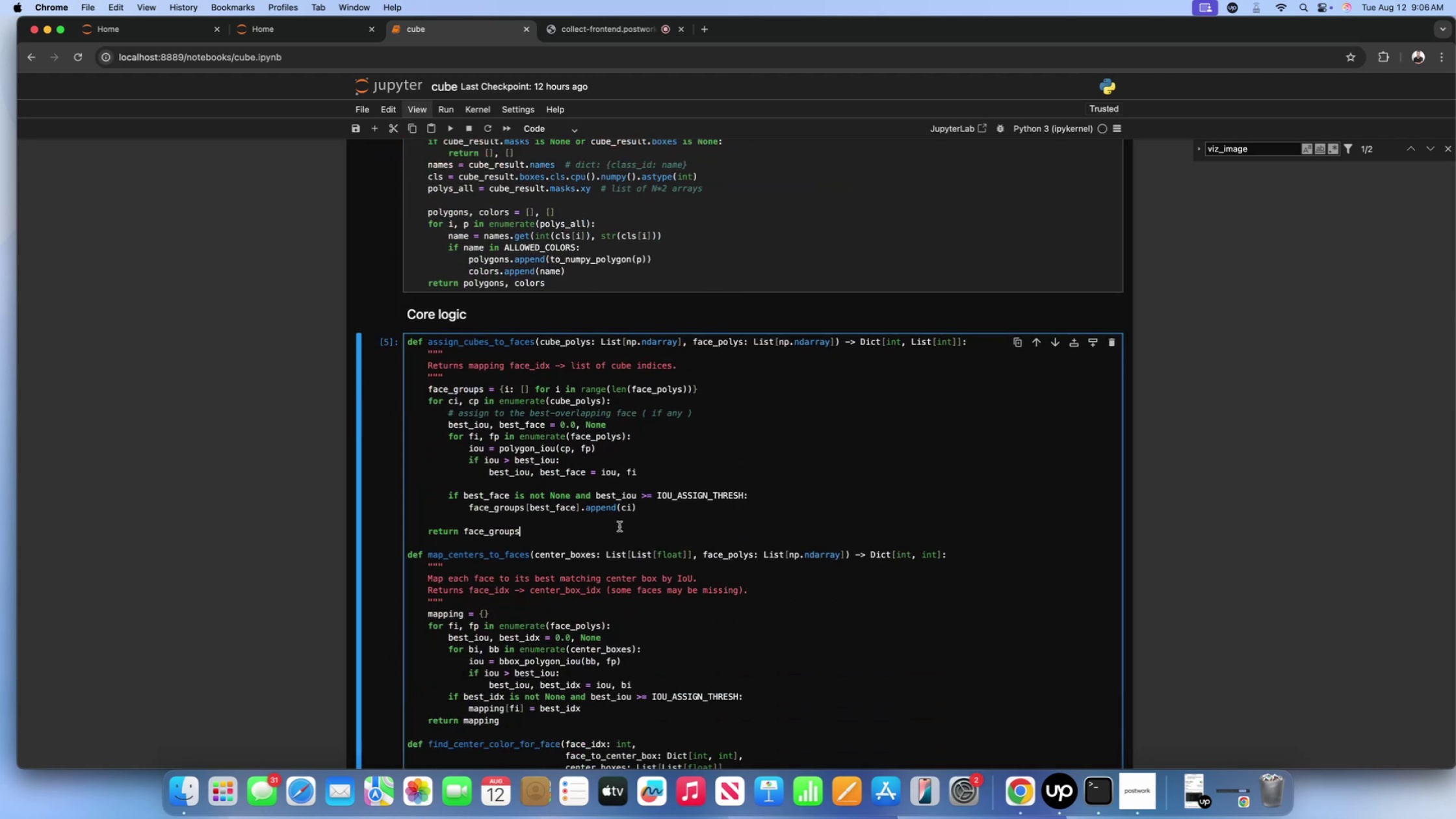 
scroll: coordinate [619, 526], scroll_direction: down, amount: 15.0
 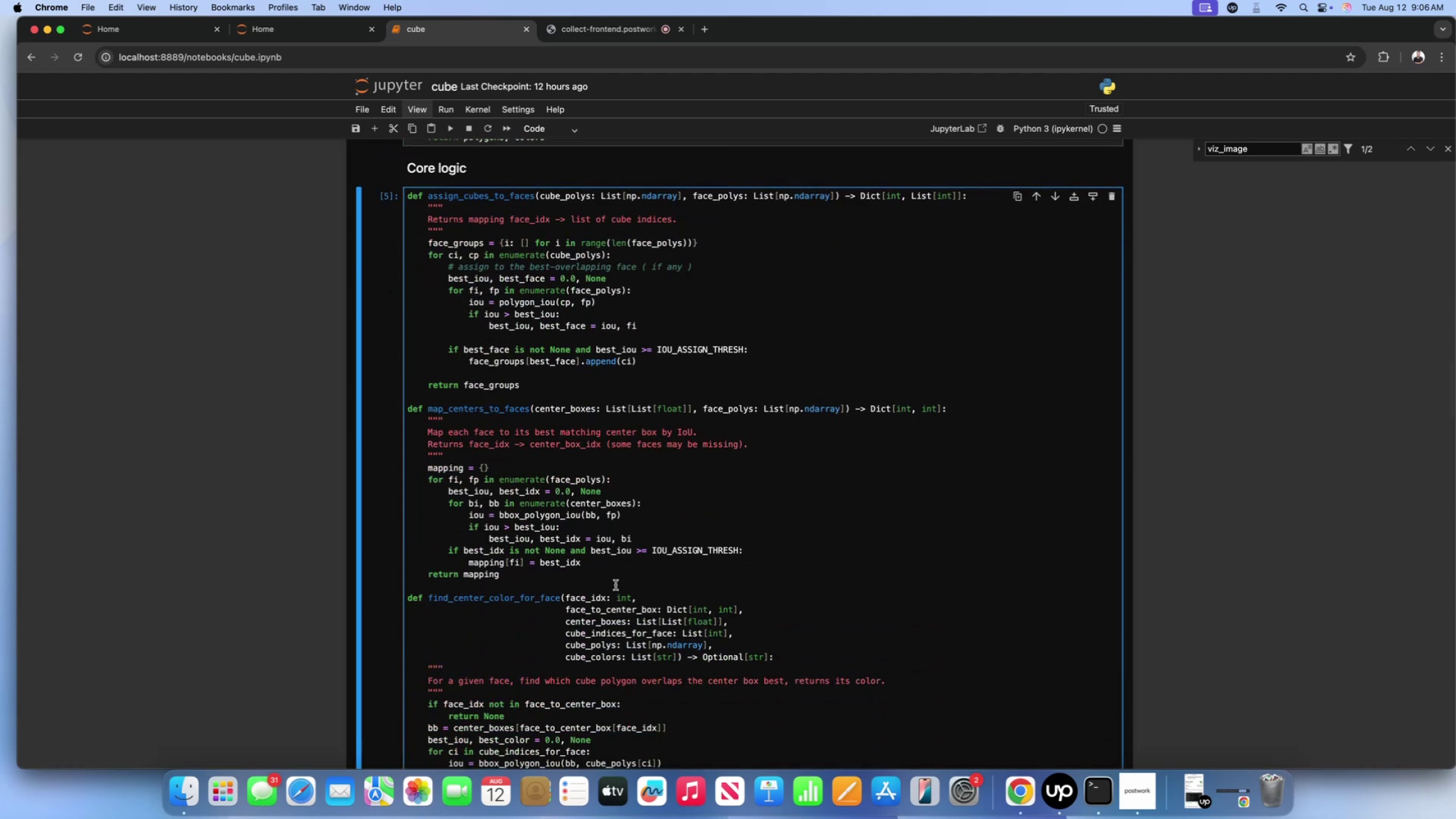 
left_click([615, 580])
 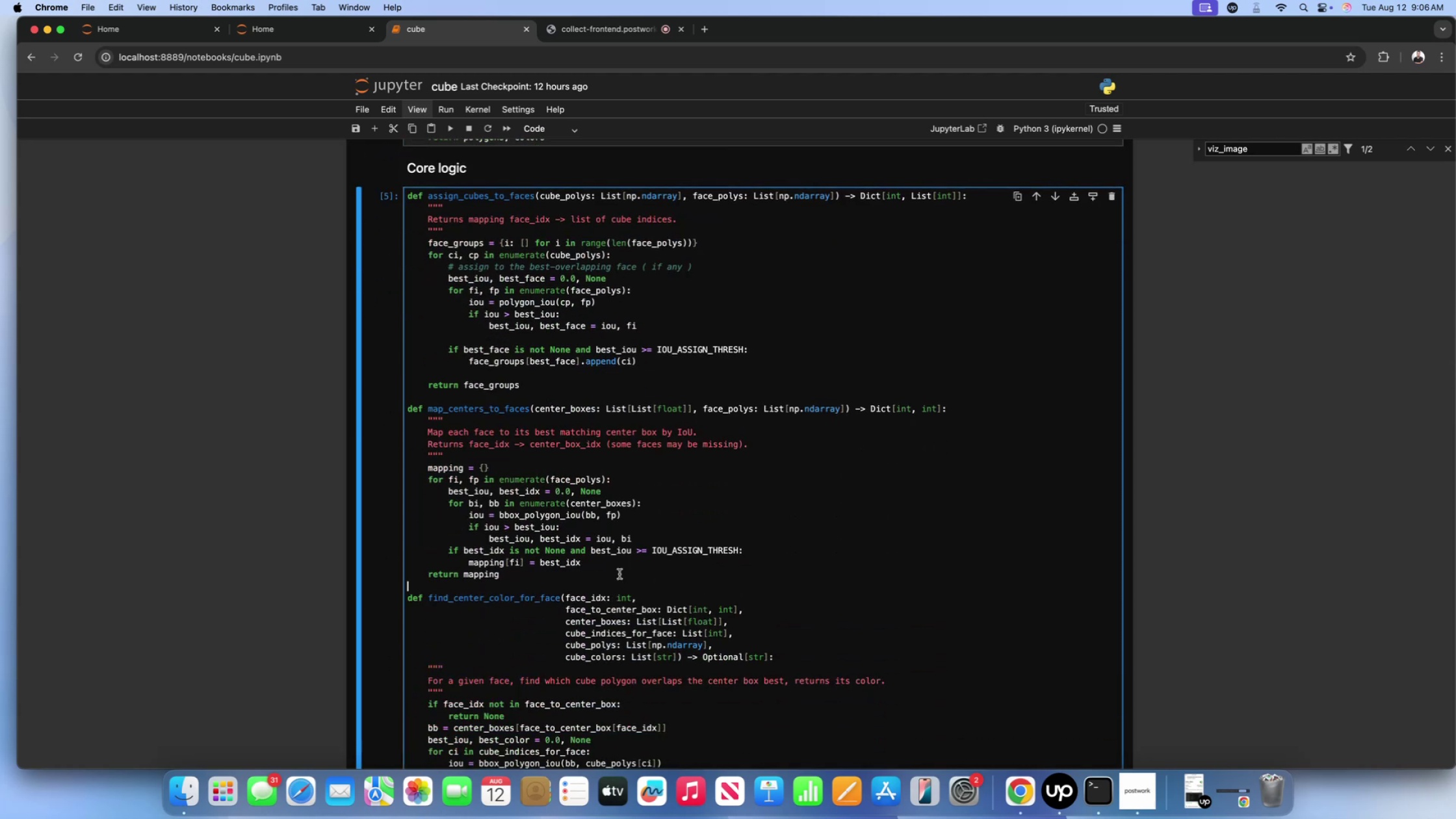 
scroll: coordinate [621, 573], scroll_direction: down, amount: 5.0
 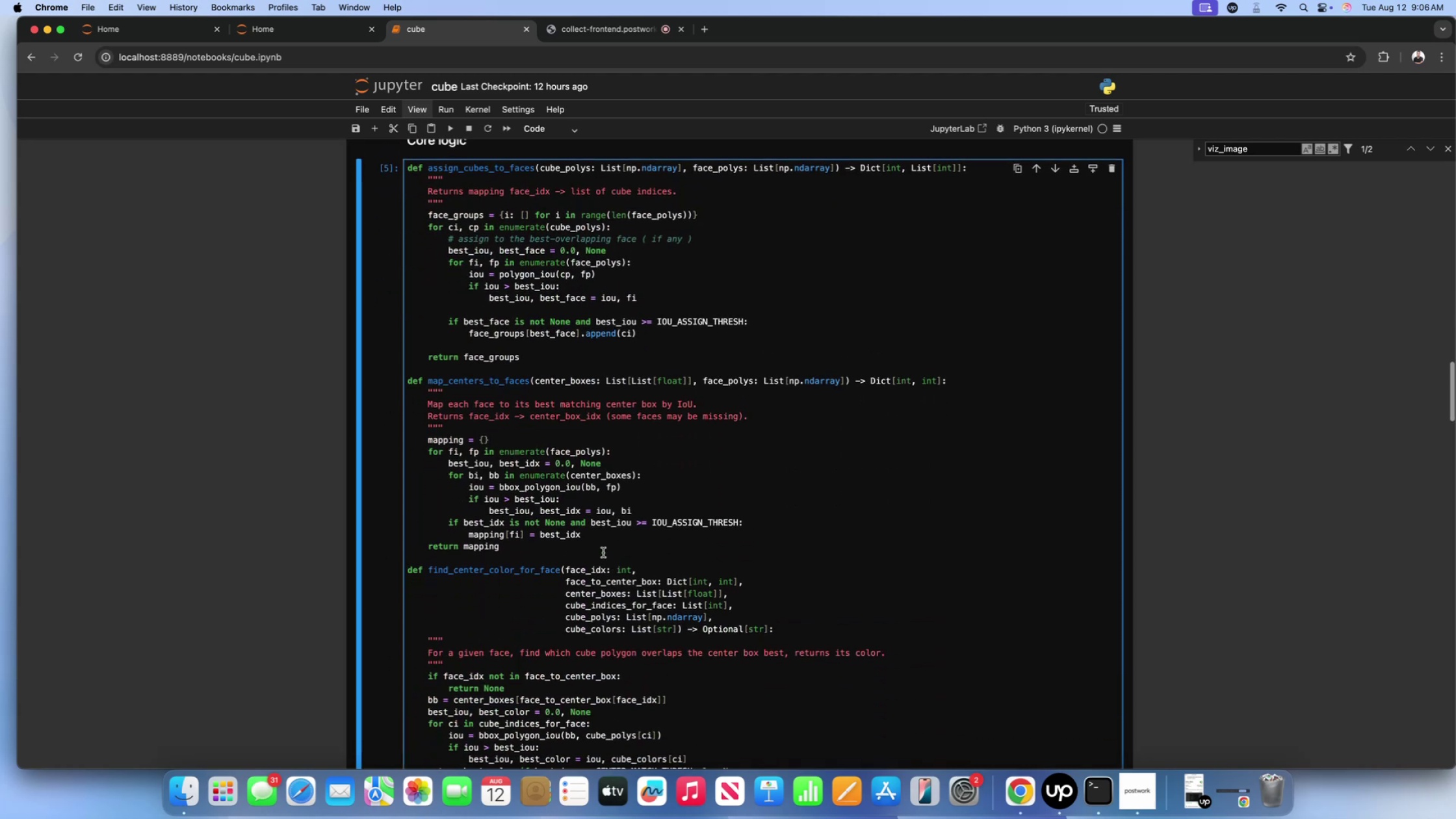 
left_click([603, 552])
 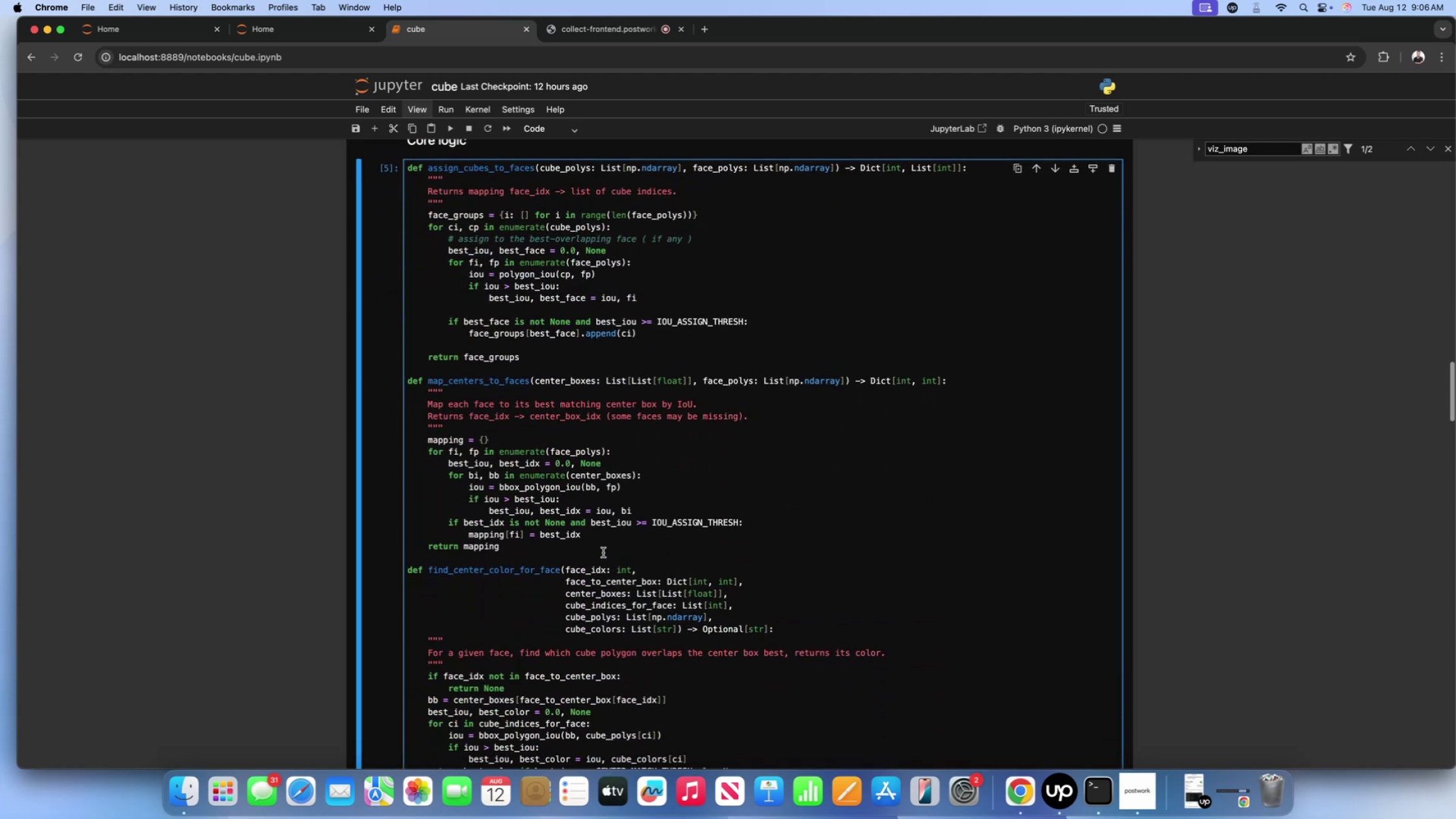 
scroll: coordinate [603, 552], scroll_direction: down, amount: 17.0
 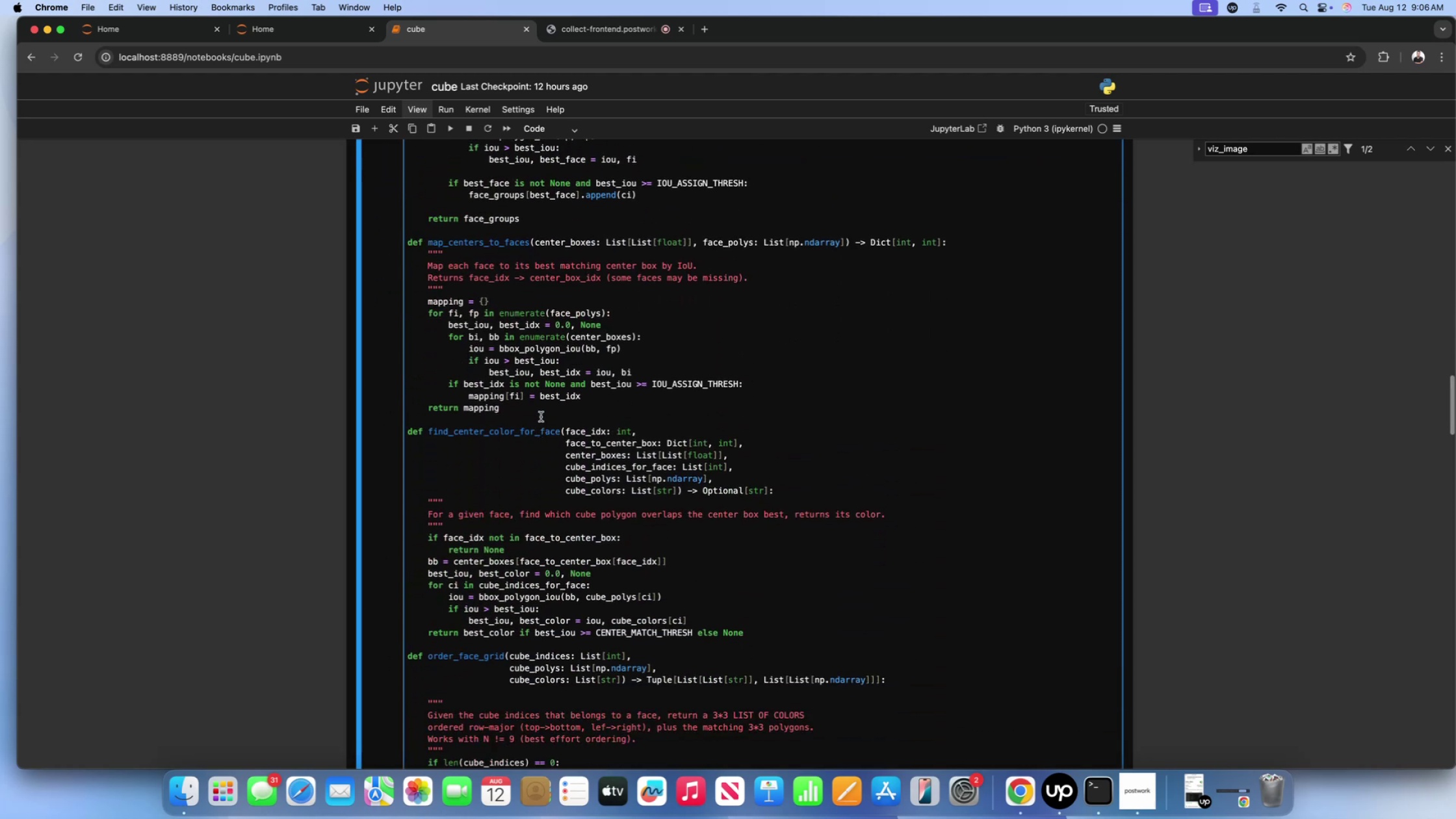 
left_click([541, 415])
 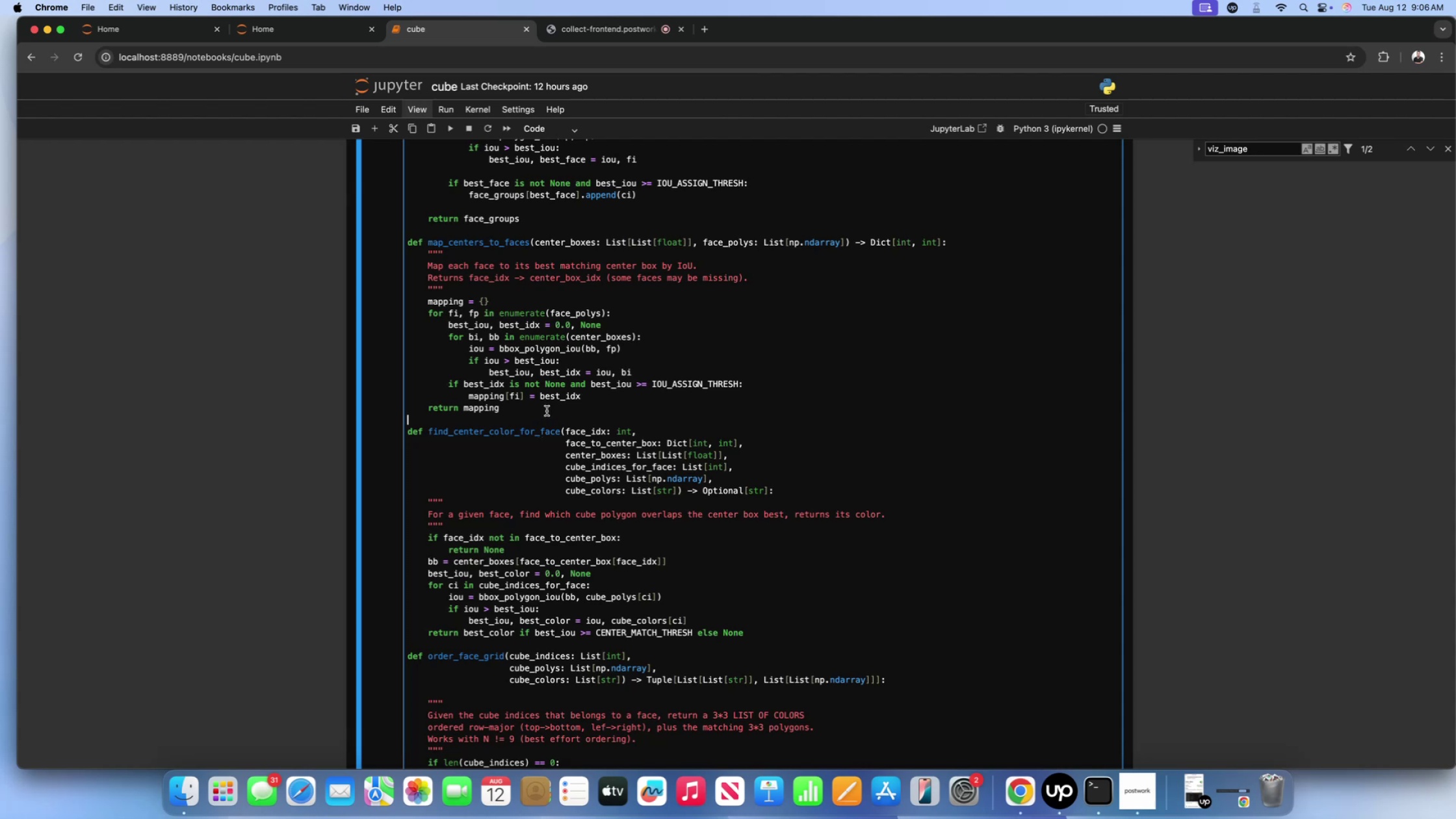 
left_click([547, 411])
 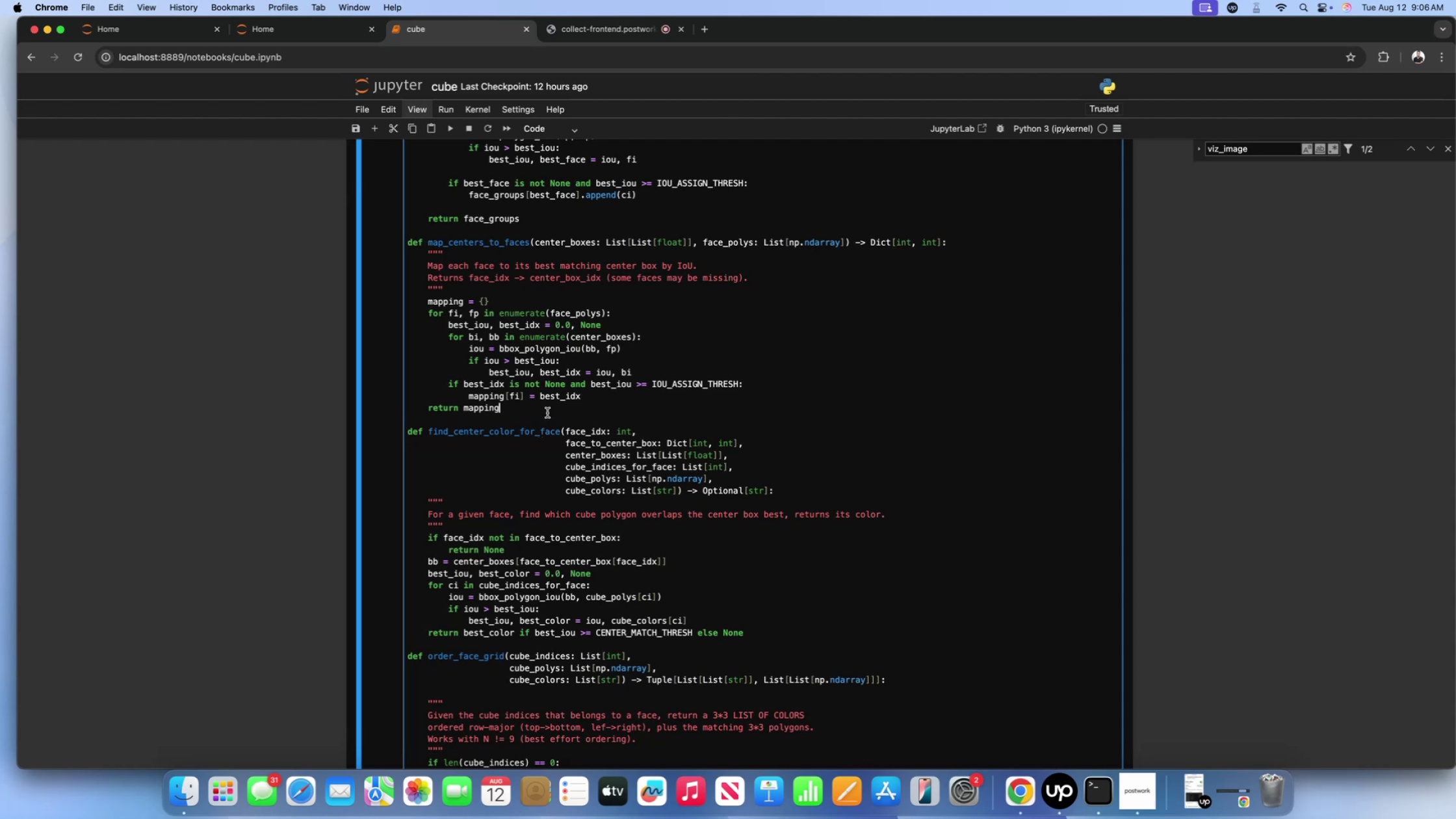 
scroll: coordinate [548, 422], scroll_direction: down, amount: 21.0
 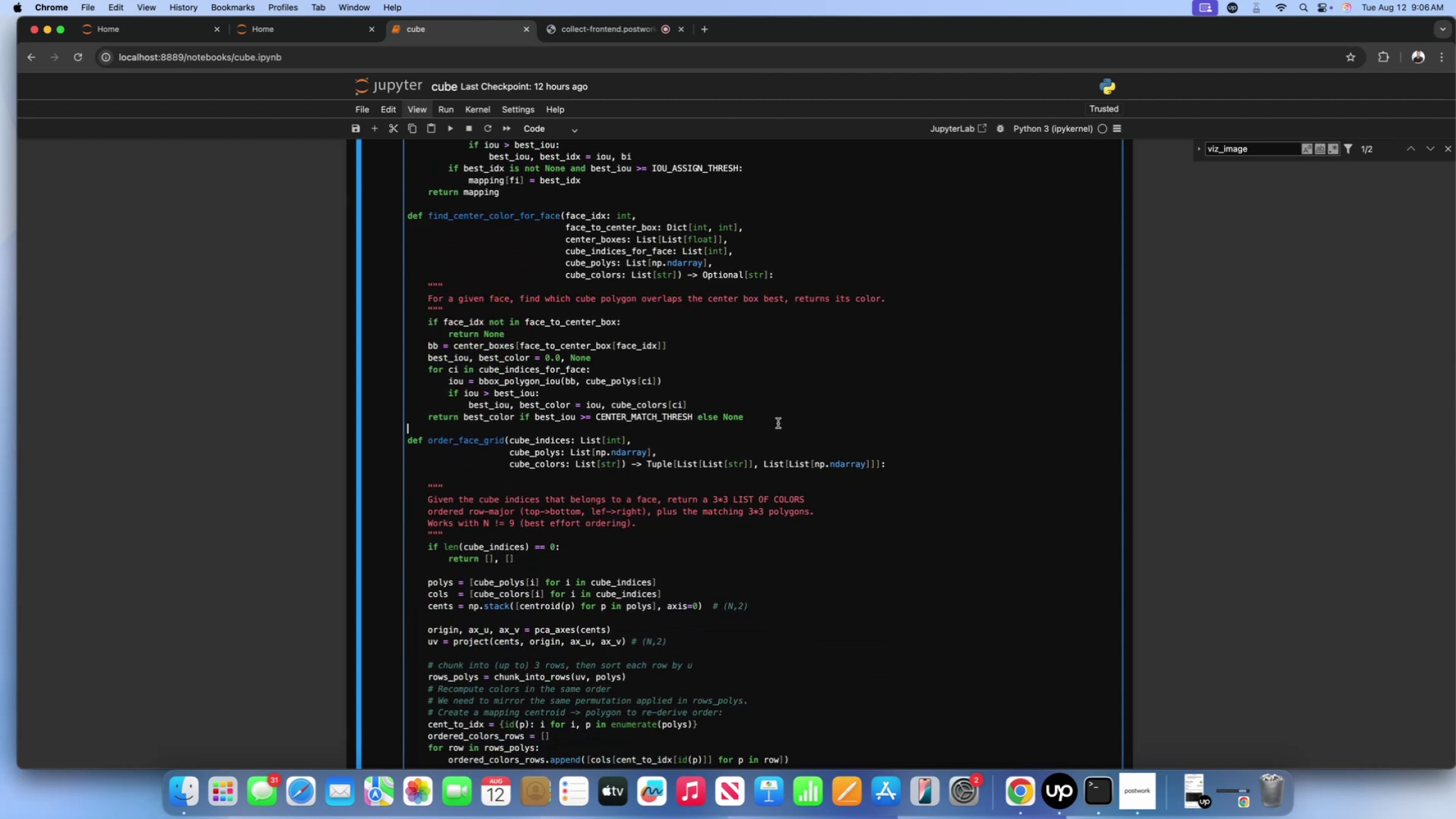 
double_click([774, 419])
 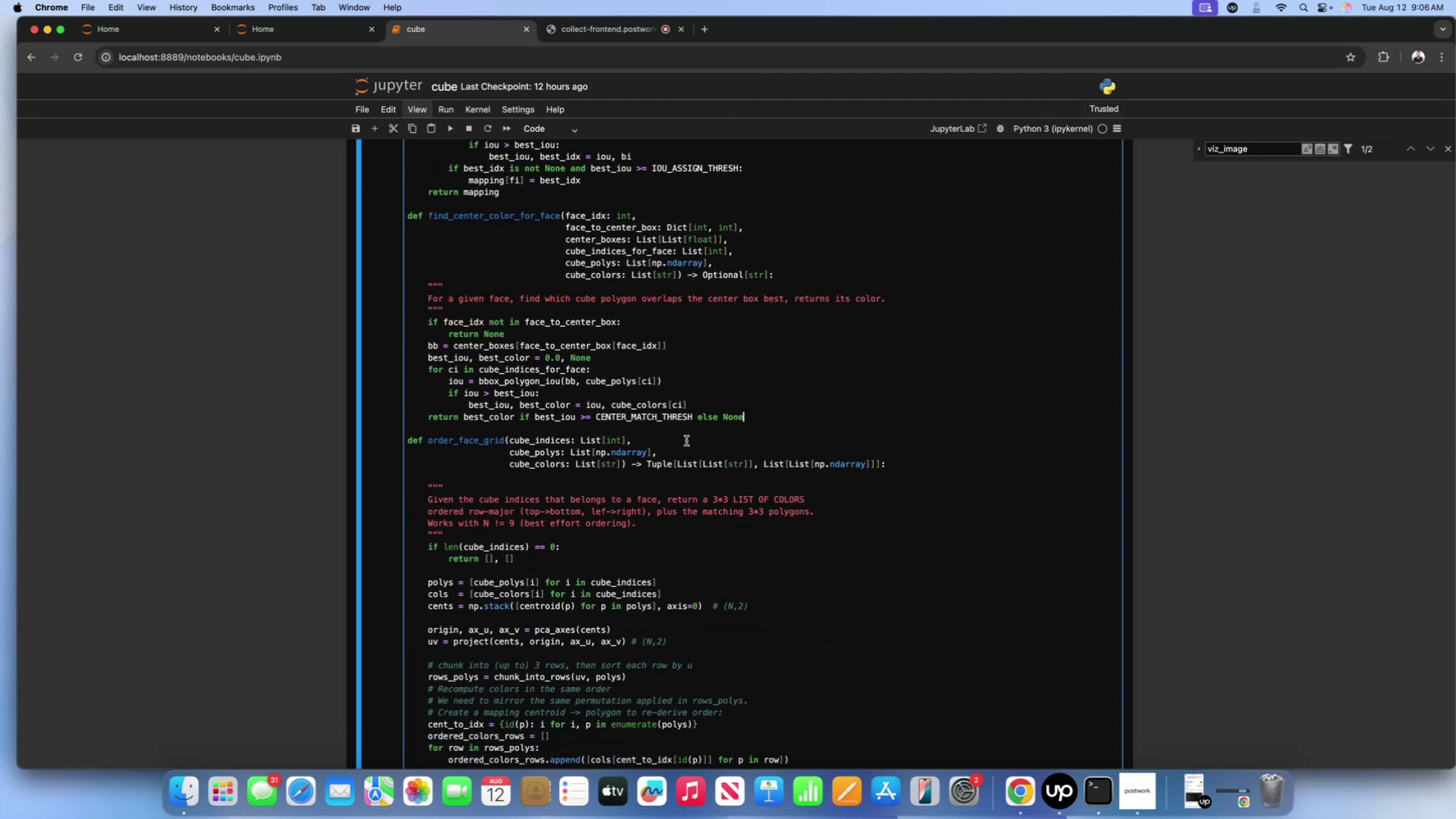 
left_click([686, 441])
 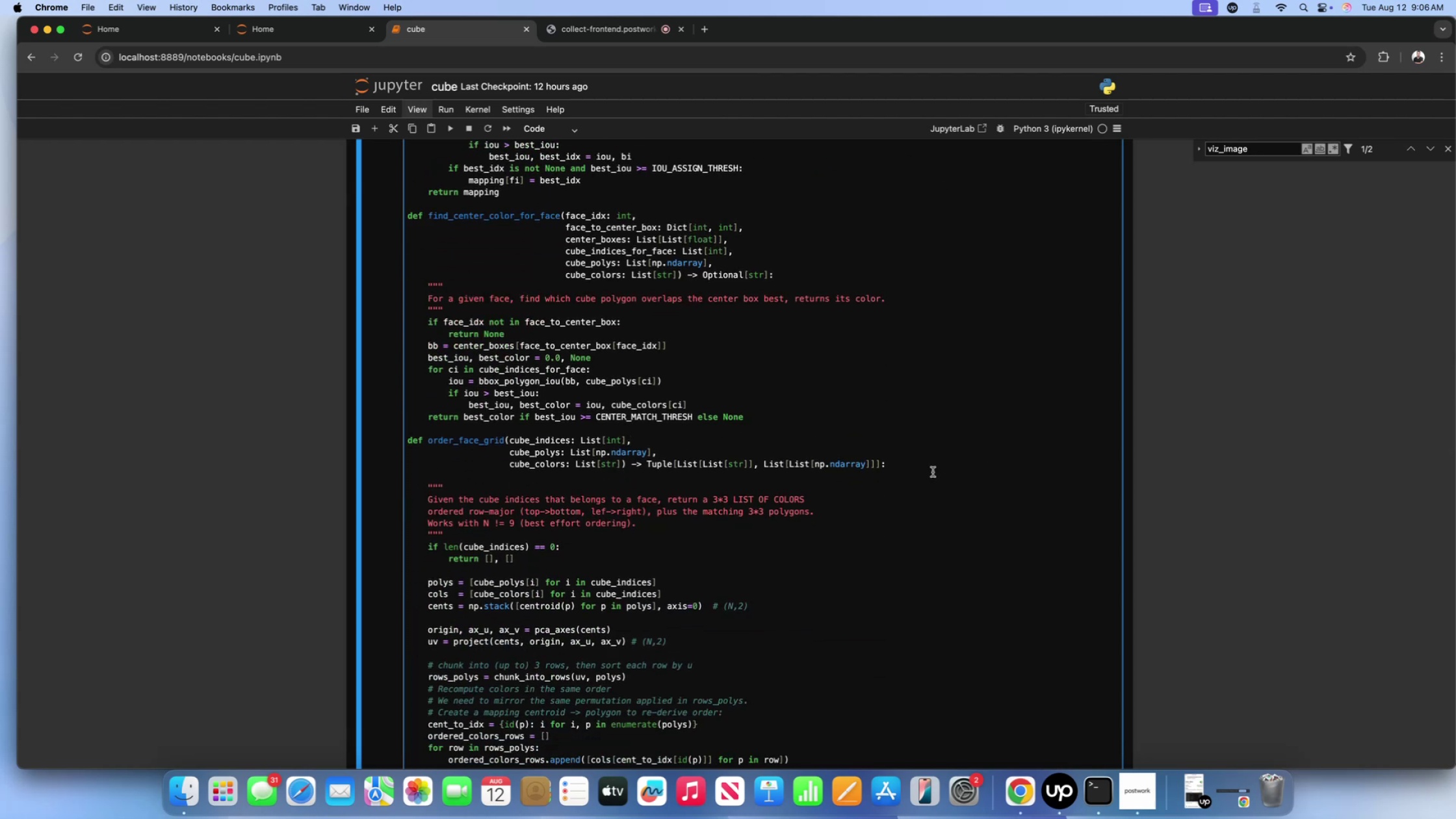 
left_click([932, 472])
 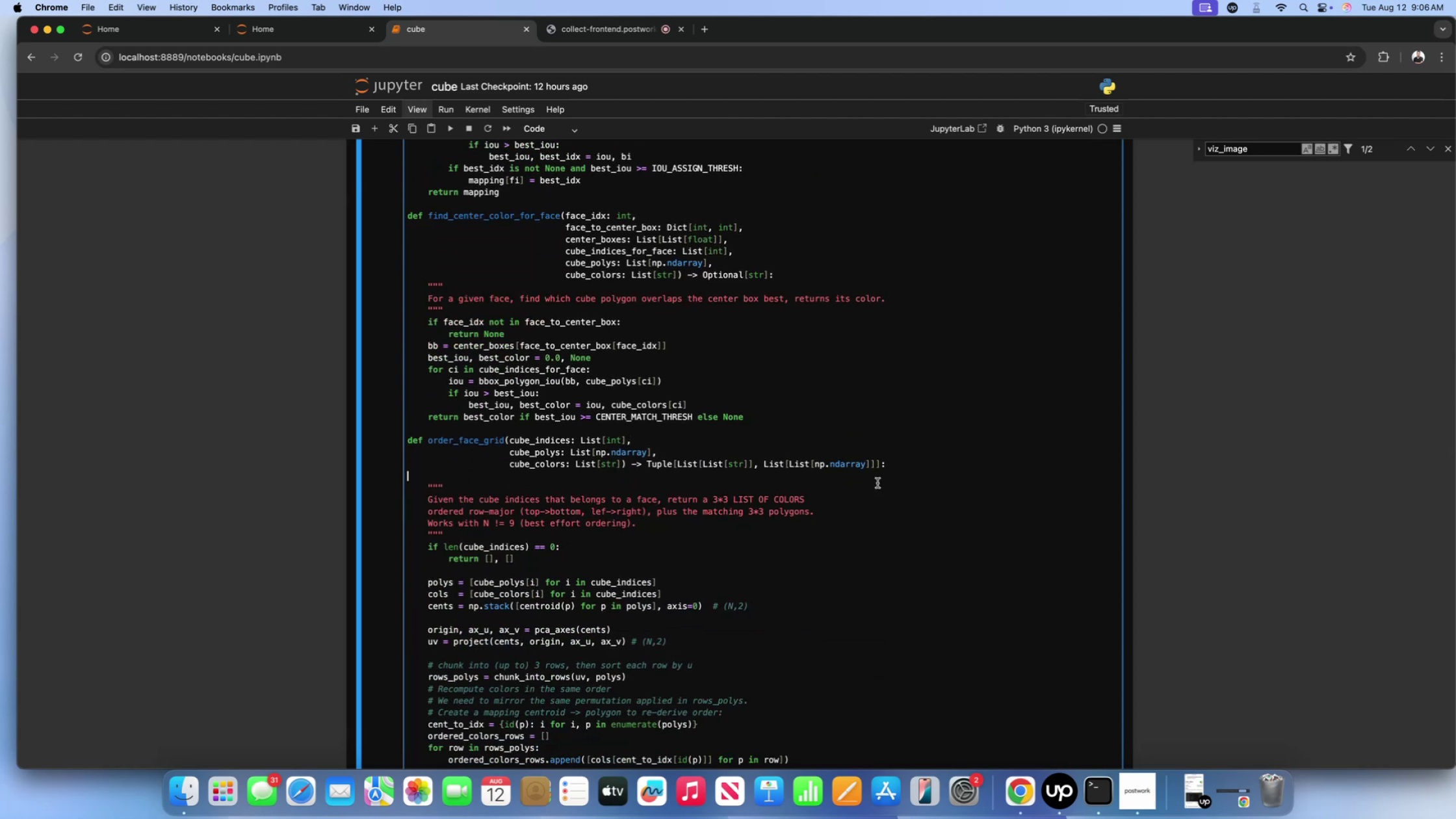 
scroll: coordinate [865, 485], scroll_direction: down, amount: 27.0
 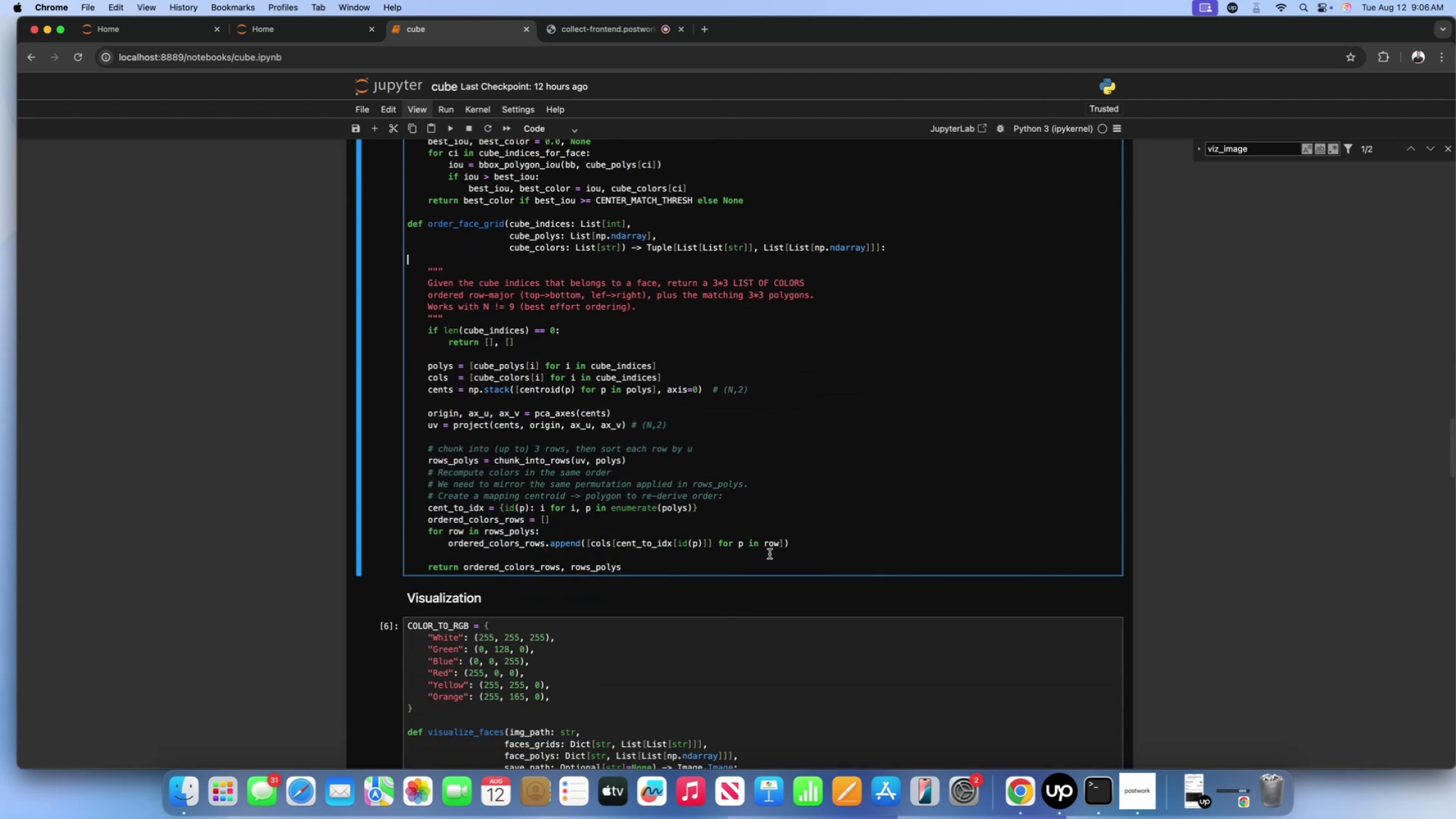 
left_click([769, 555])
 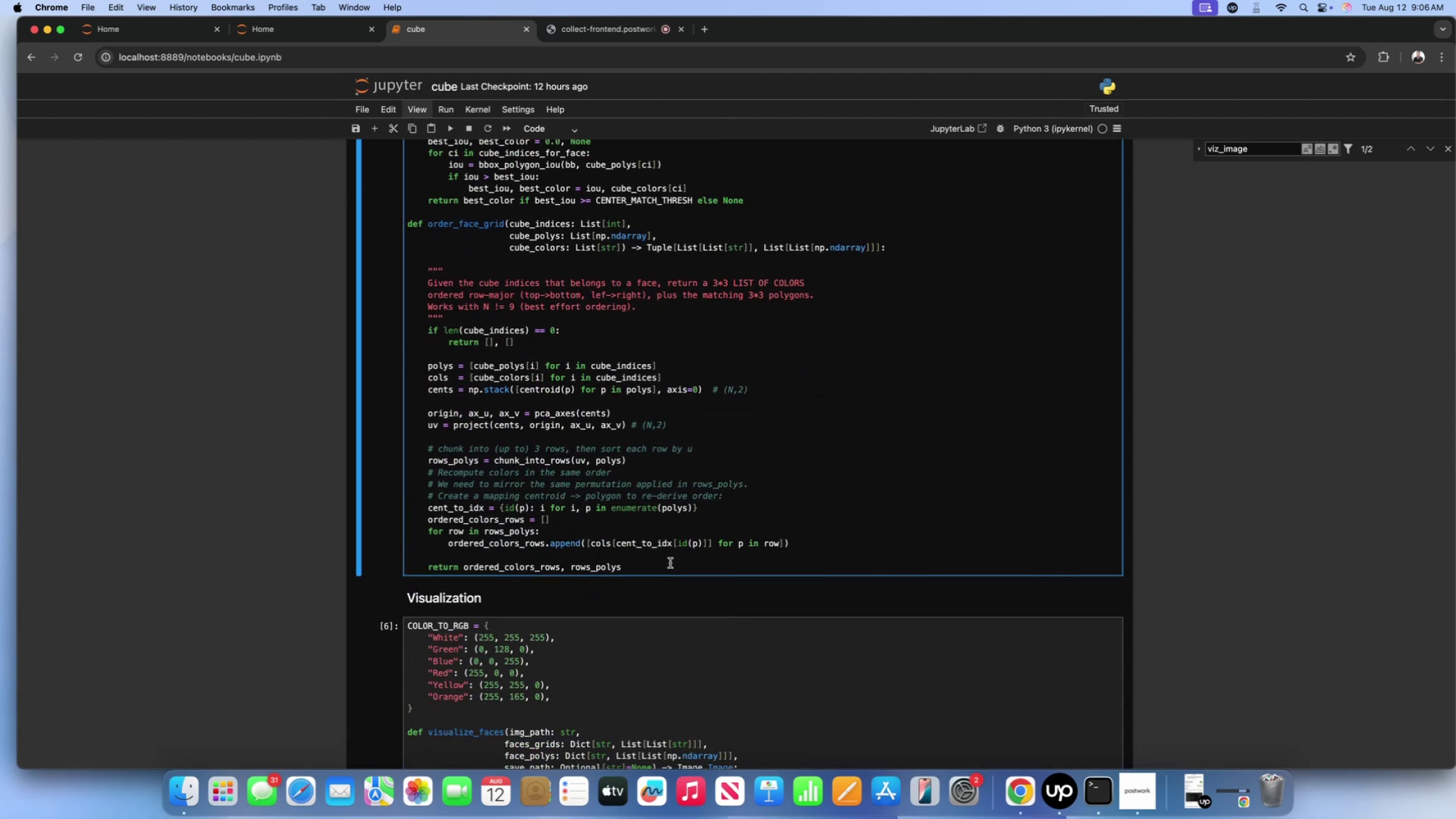 
left_click([668, 564])
 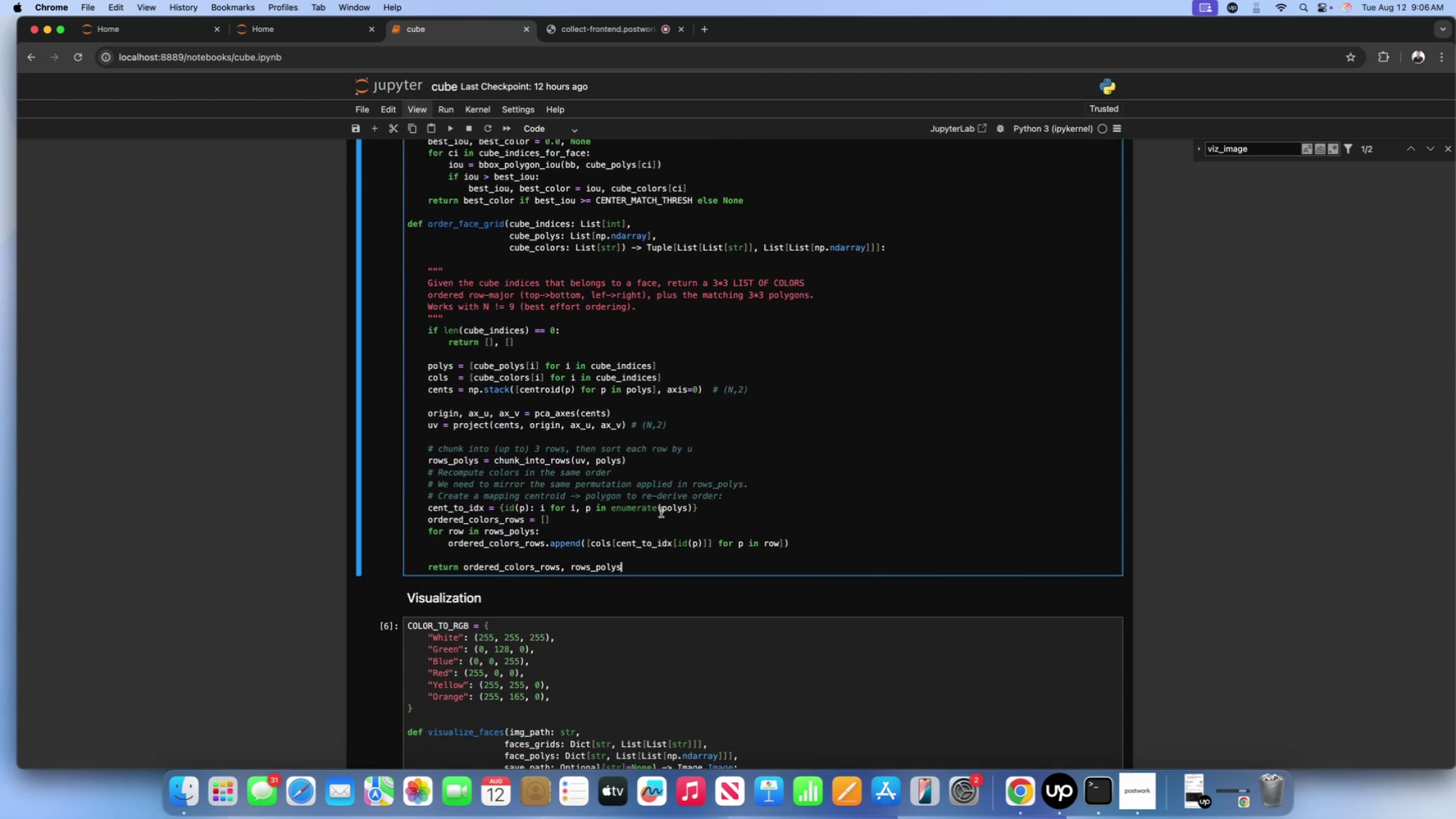 
scroll: coordinate [661, 511], scroll_direction: down, amount: 30.0
 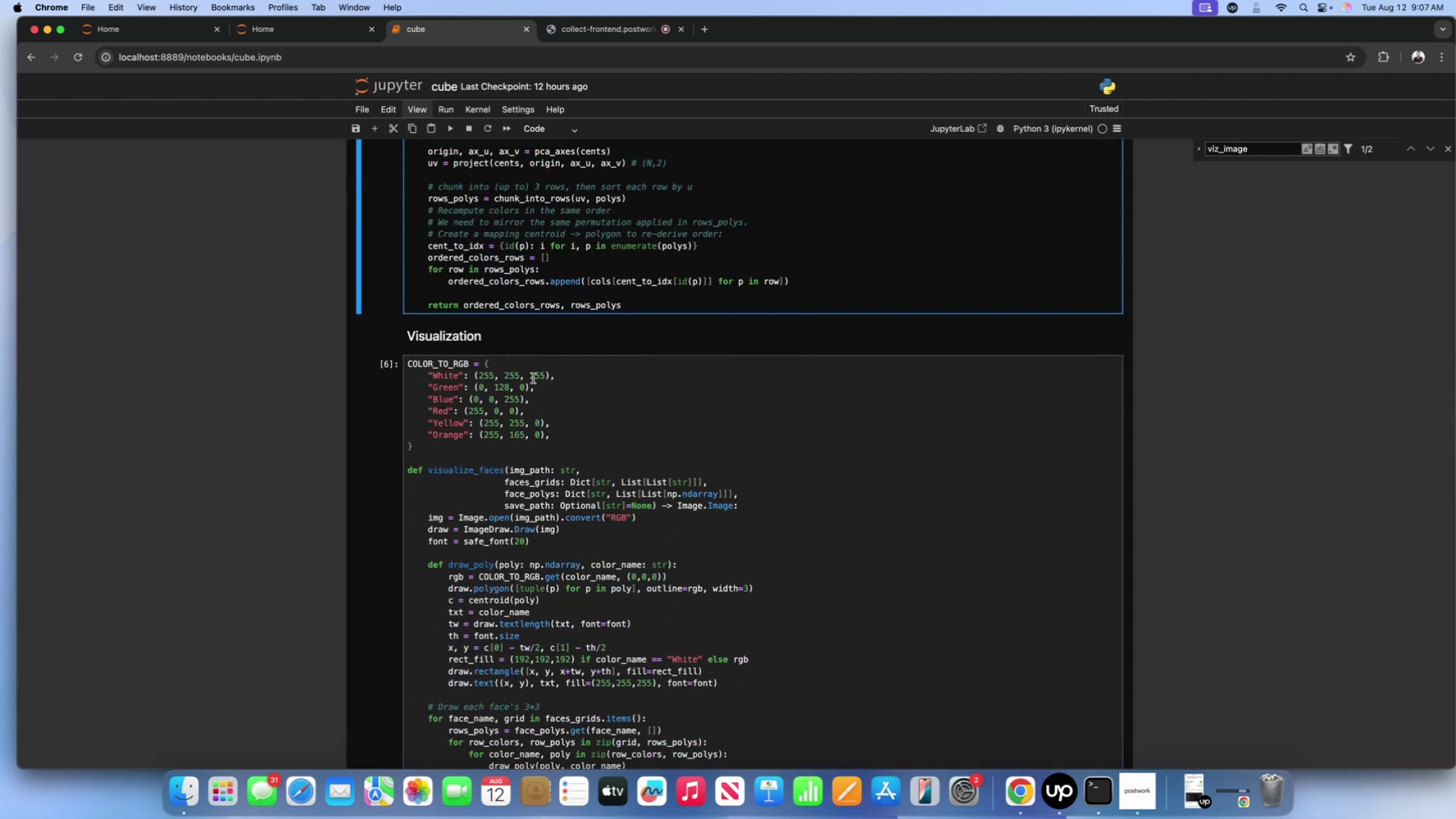 
left_click([526, 370])
 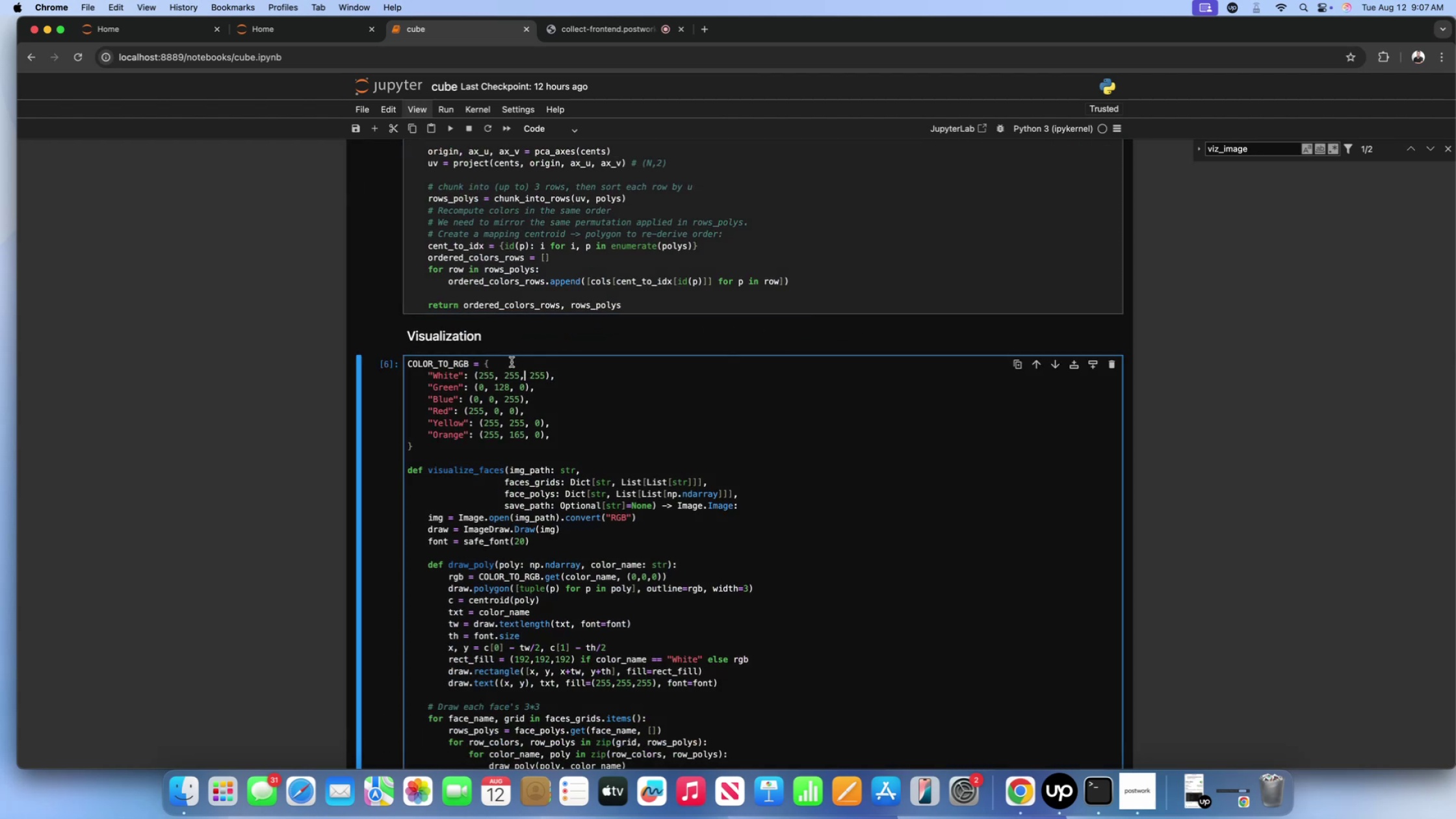 
left_click([512, 362])
 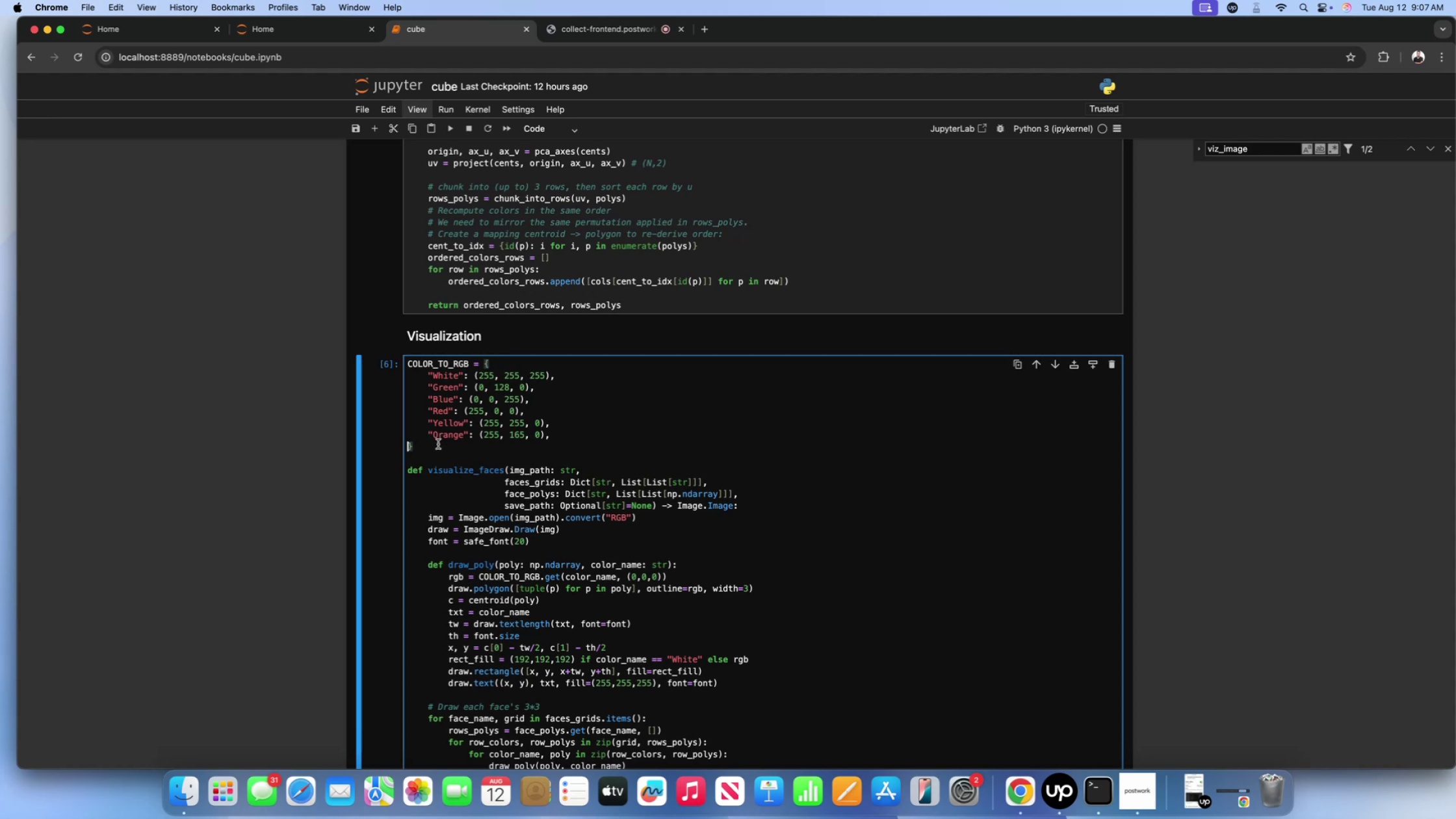 
double_click([438, 452])
 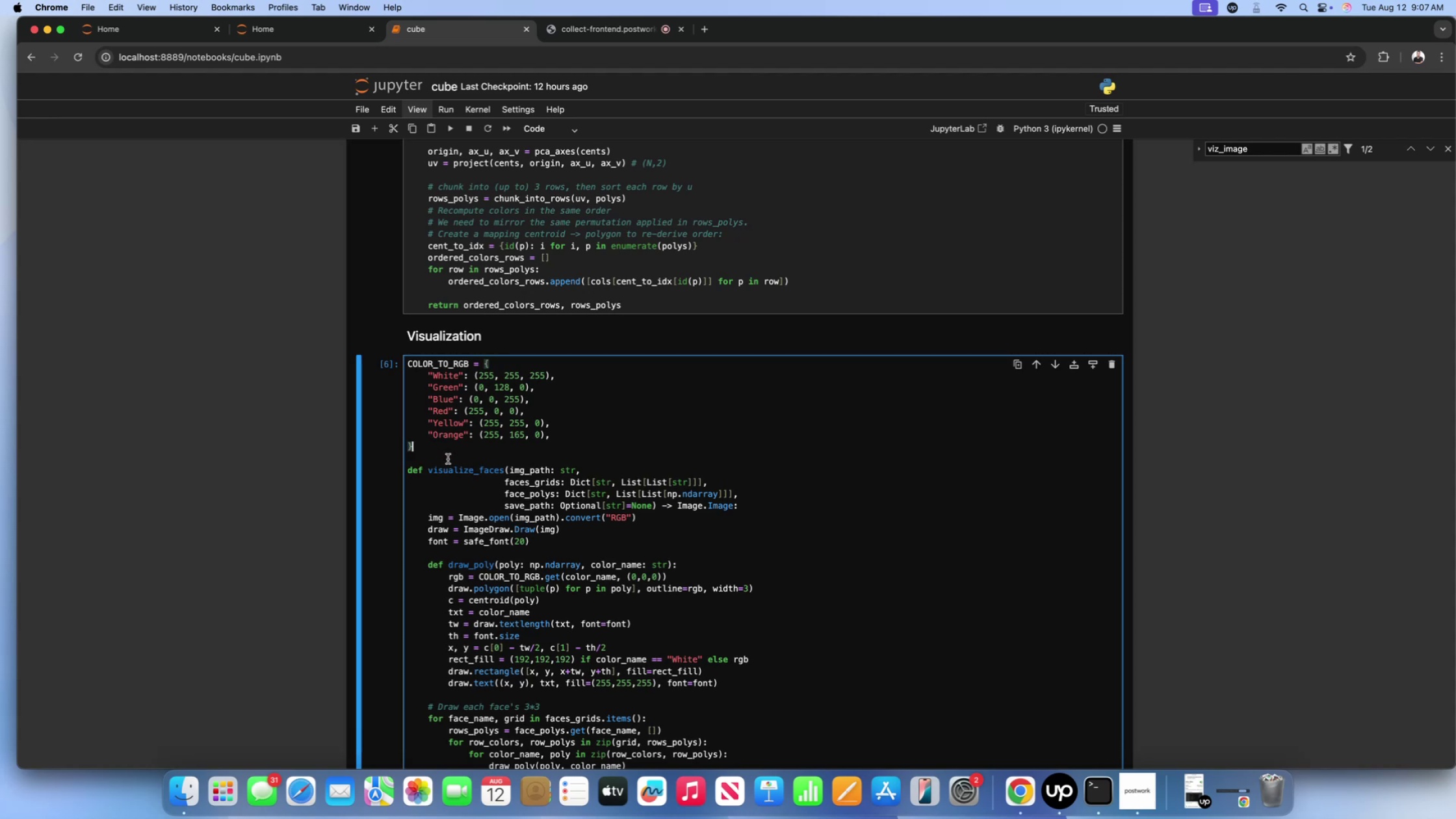 
triple_click([448, 459])
 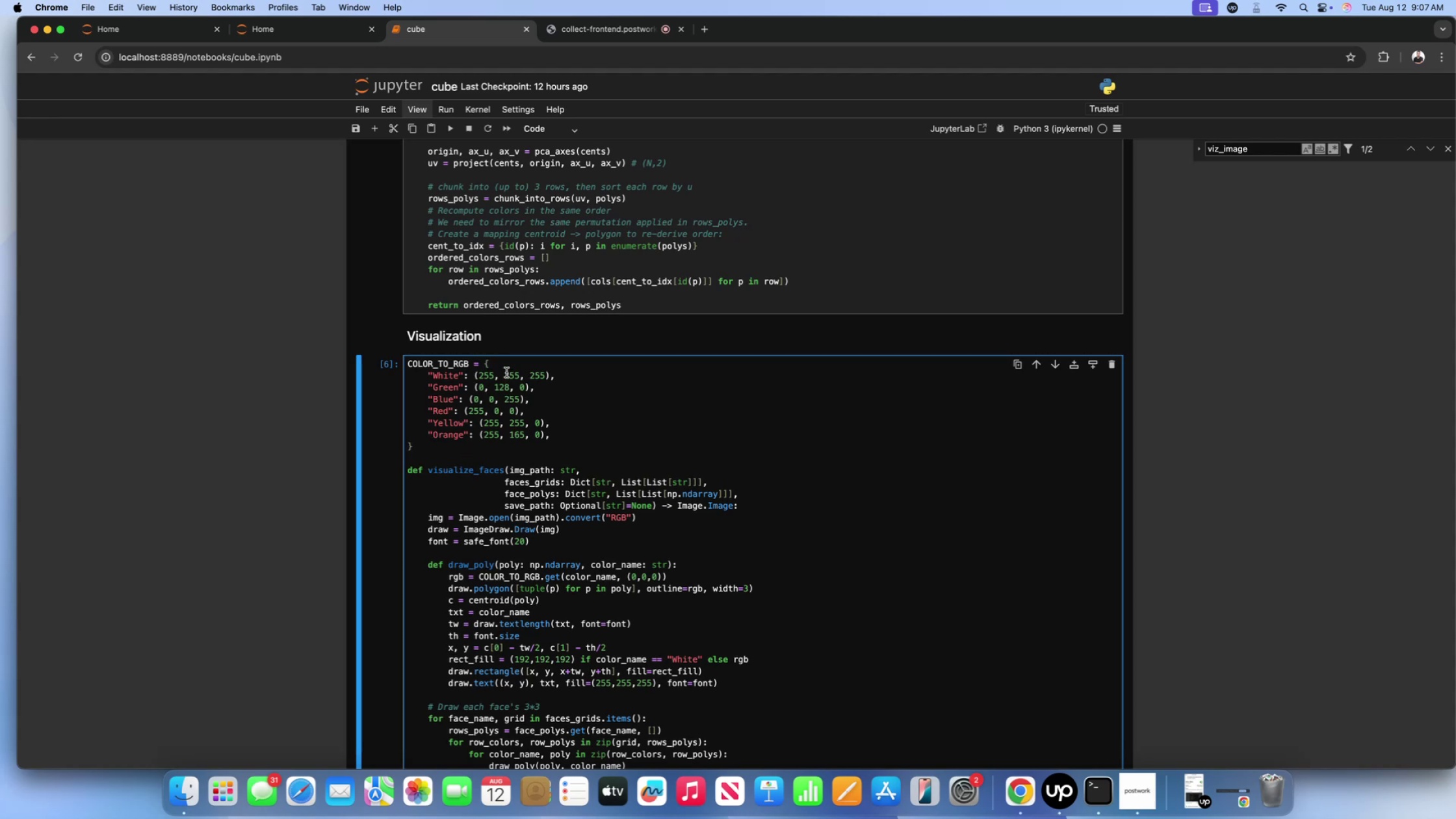 
left_click([504, 365])
 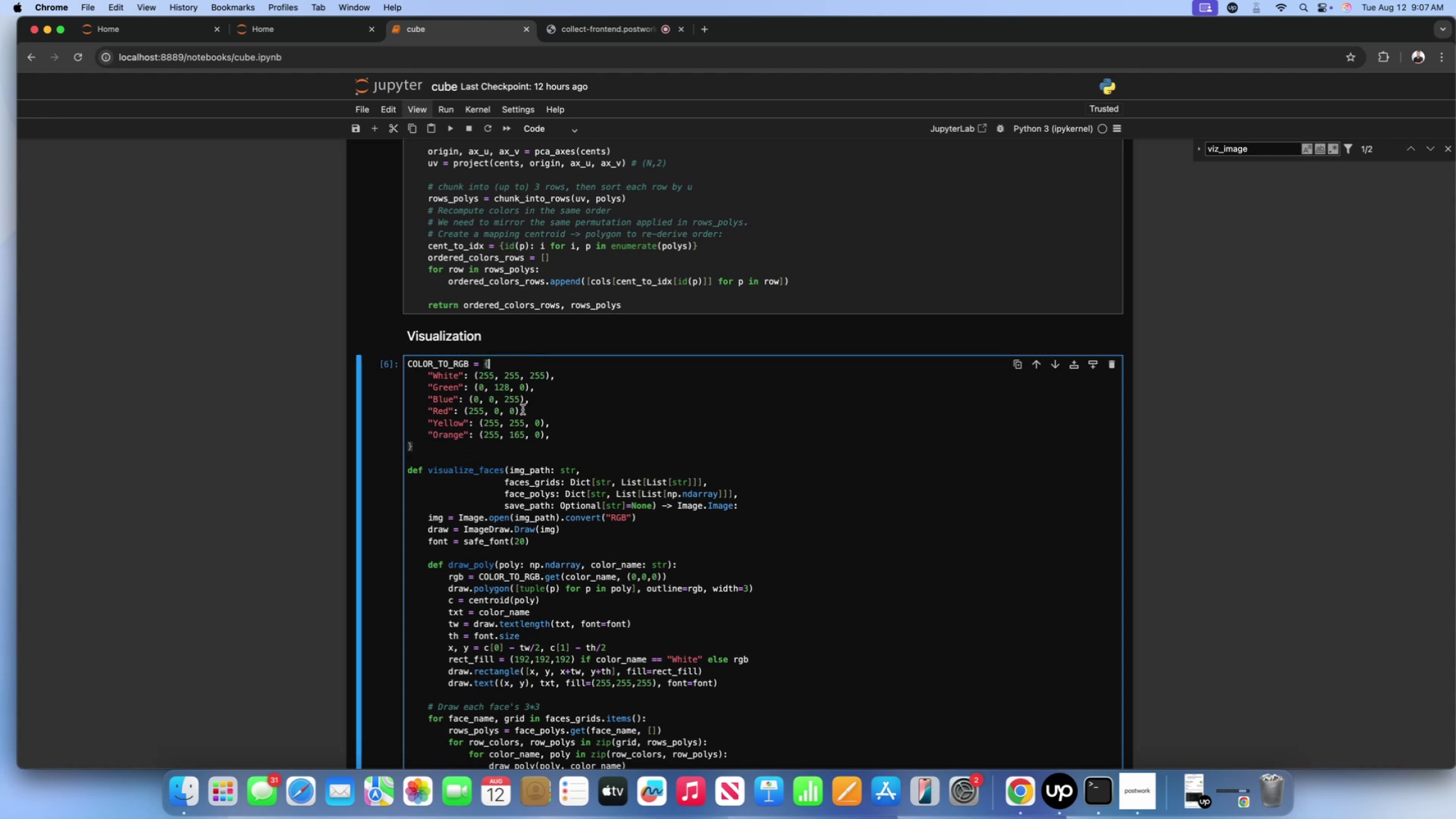 
scroll: coordinate [524, 413], scroll_direction: down, amount: 59.0
 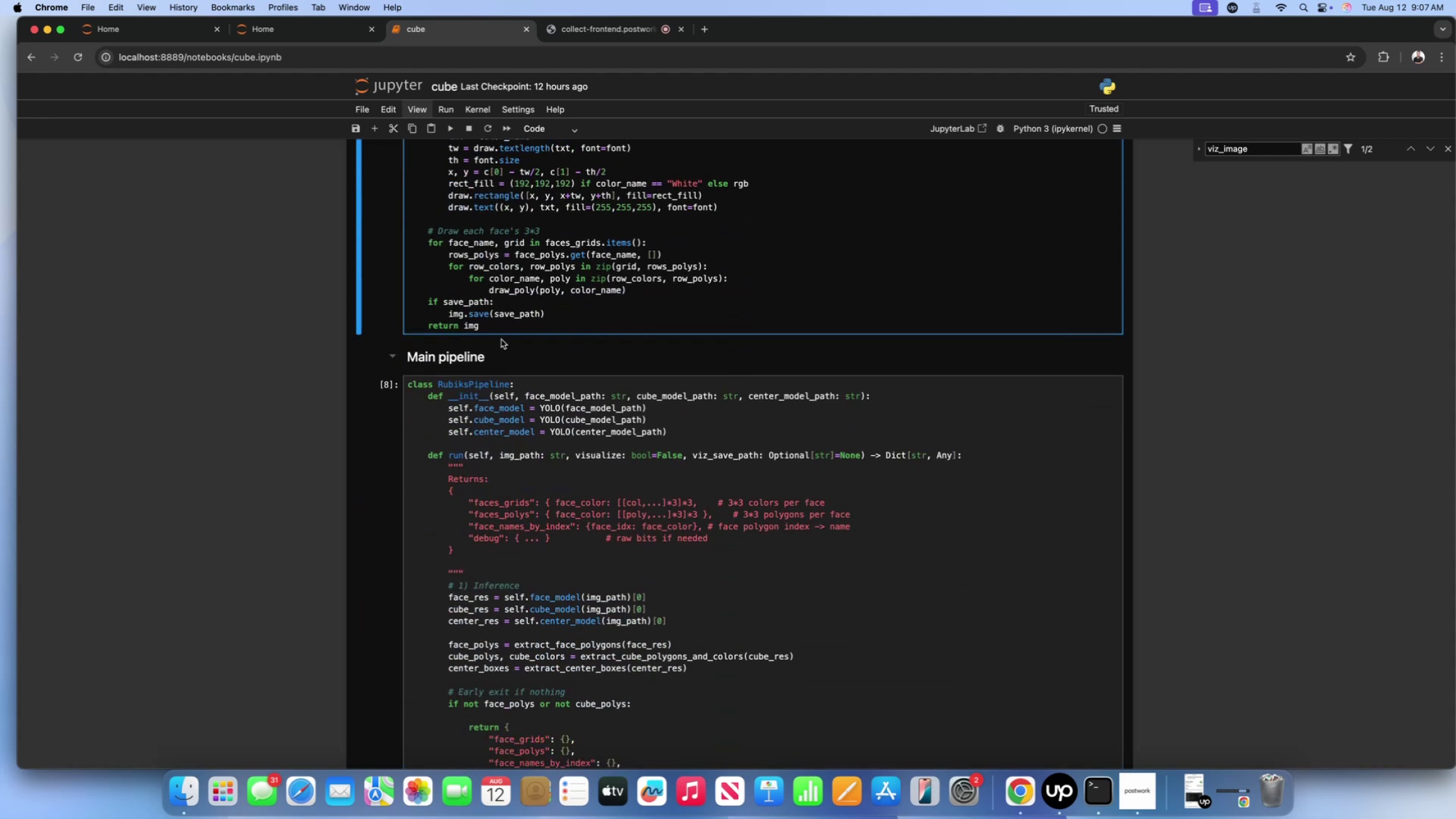 
left_click([500, 330])
 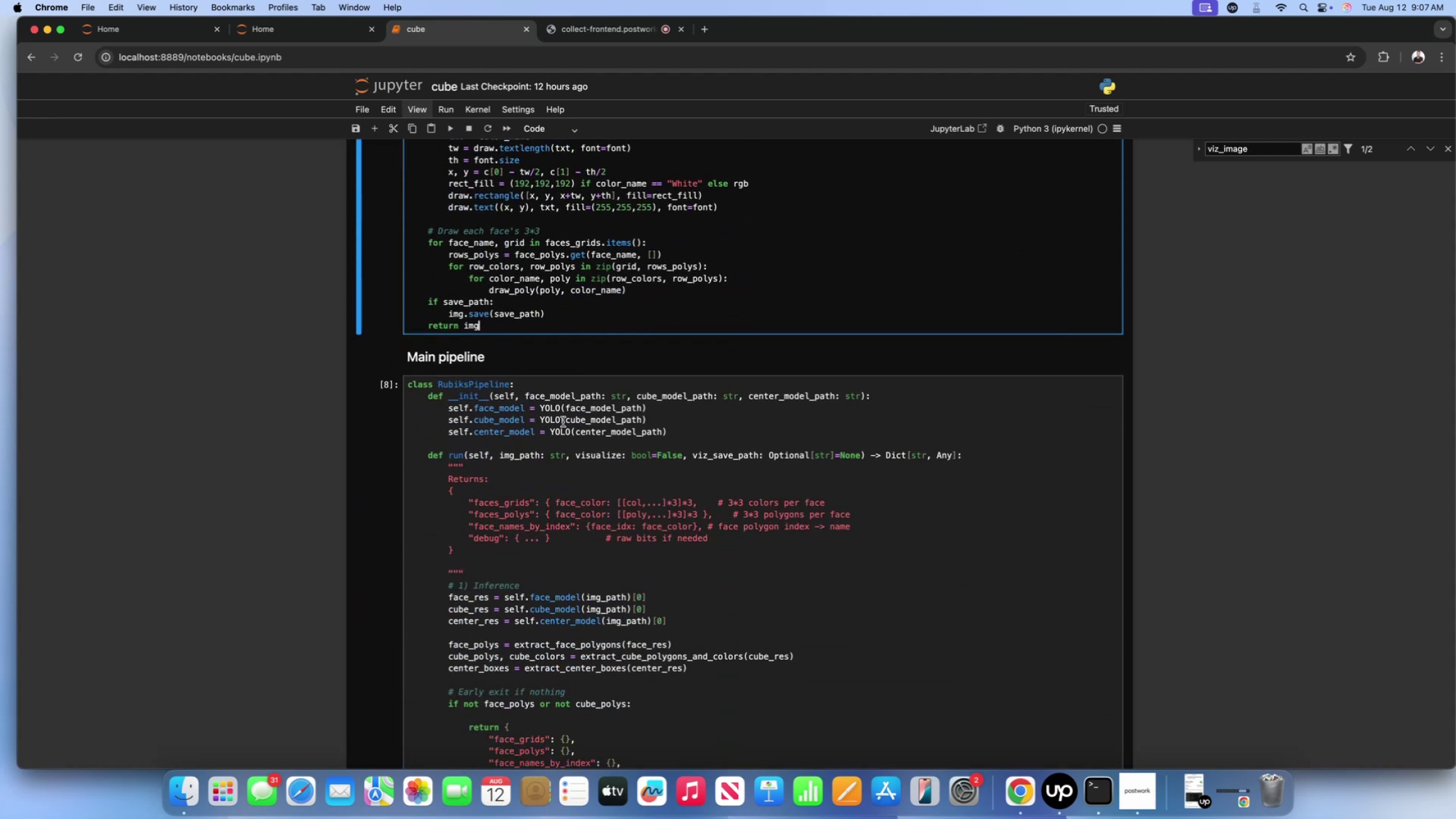 
scroll: coordinate [563, 422], scroll_direction: down, amount: 12.0
 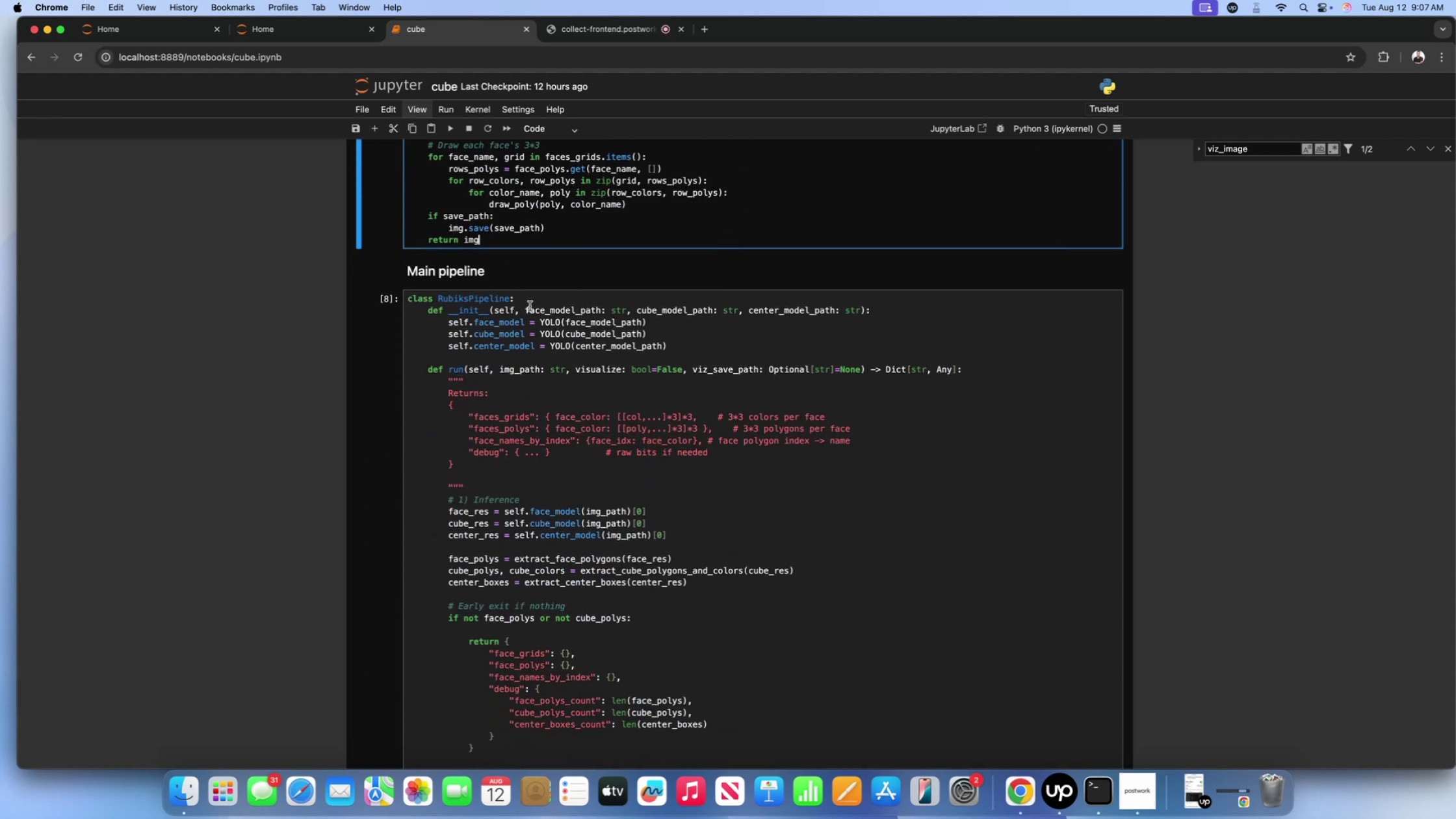 
left_click([530, 306])
 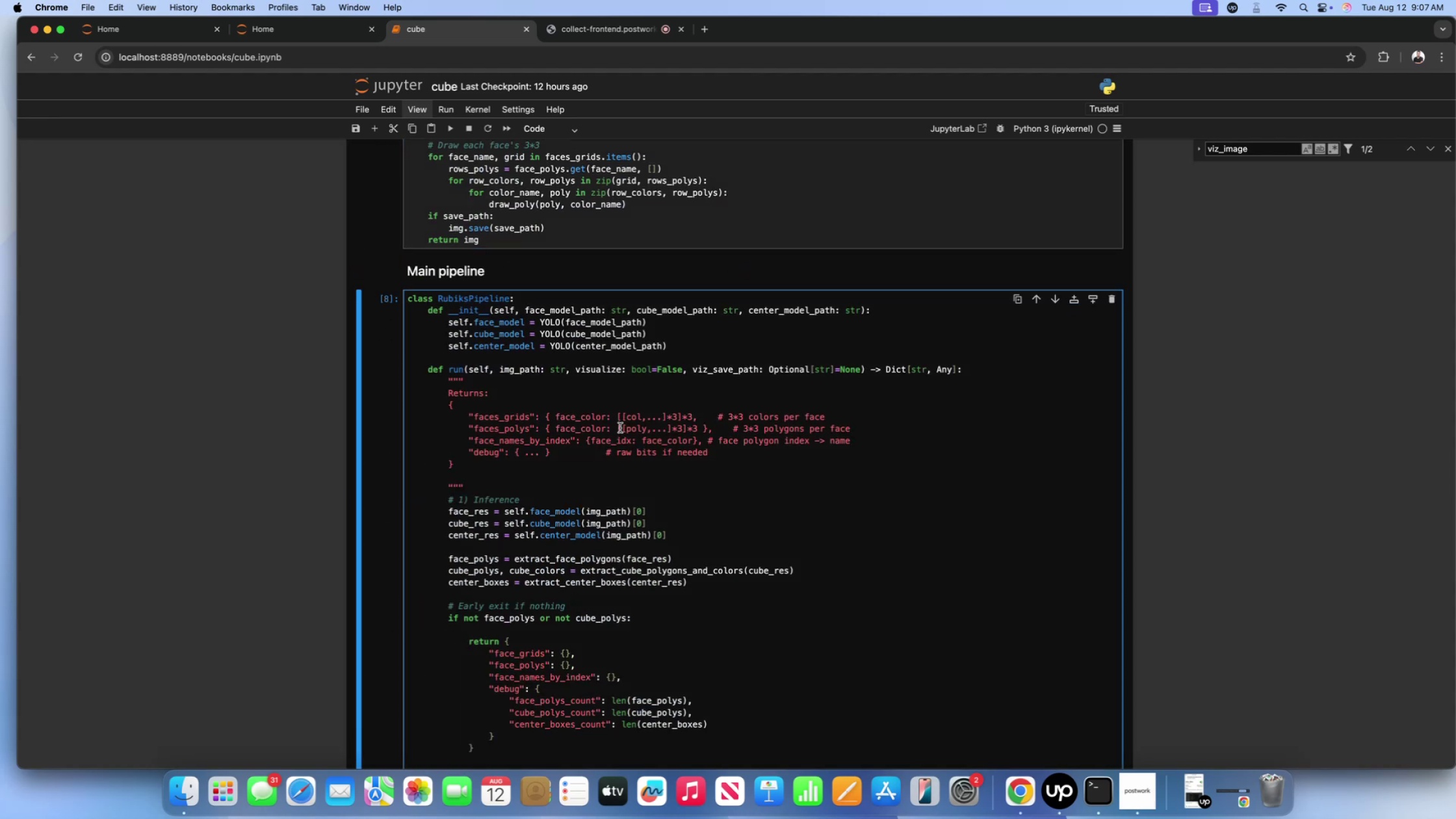 
scroll: coordinate [624, 439], scroll_direction: down, amount: 84.0
 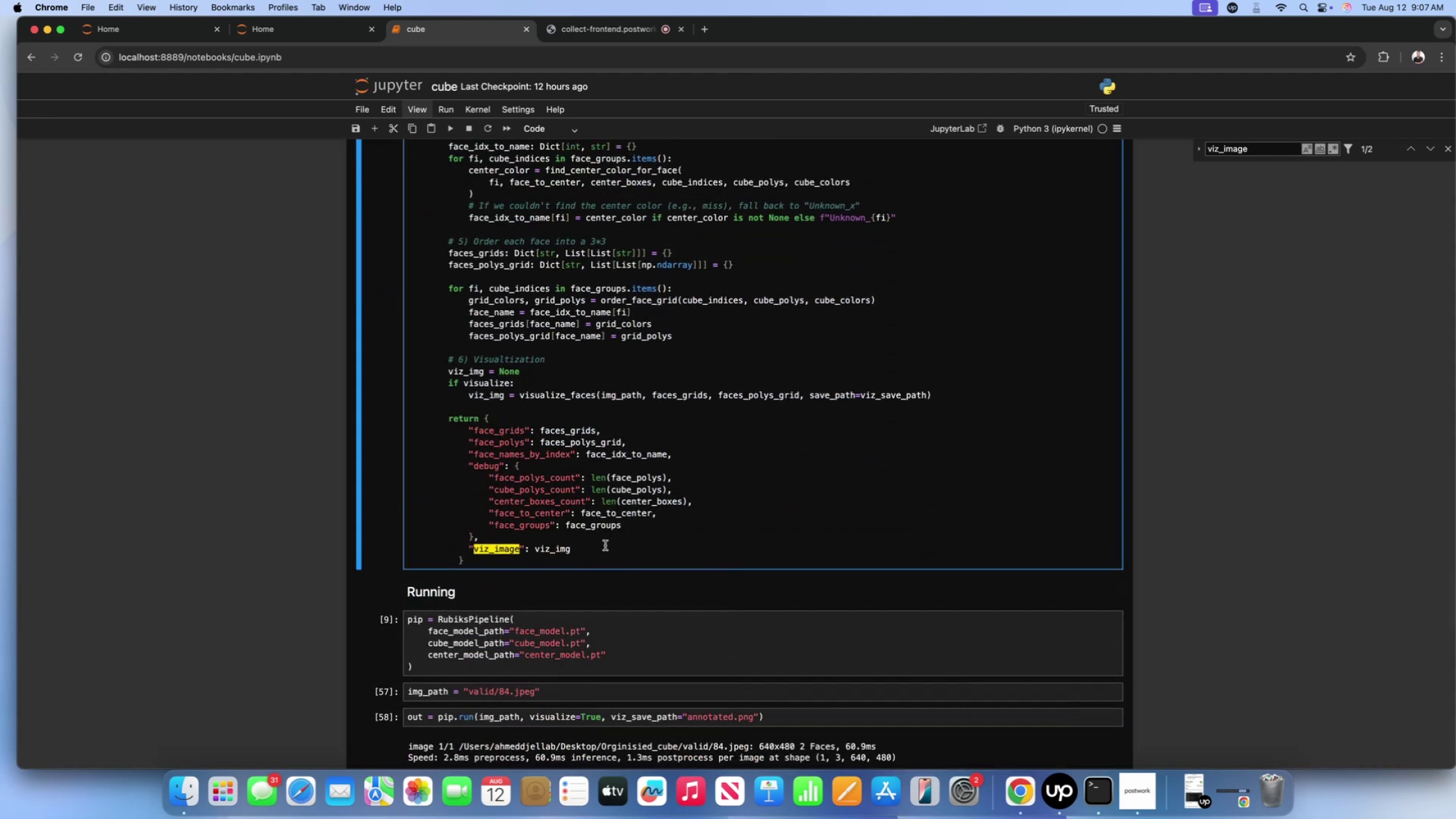 